 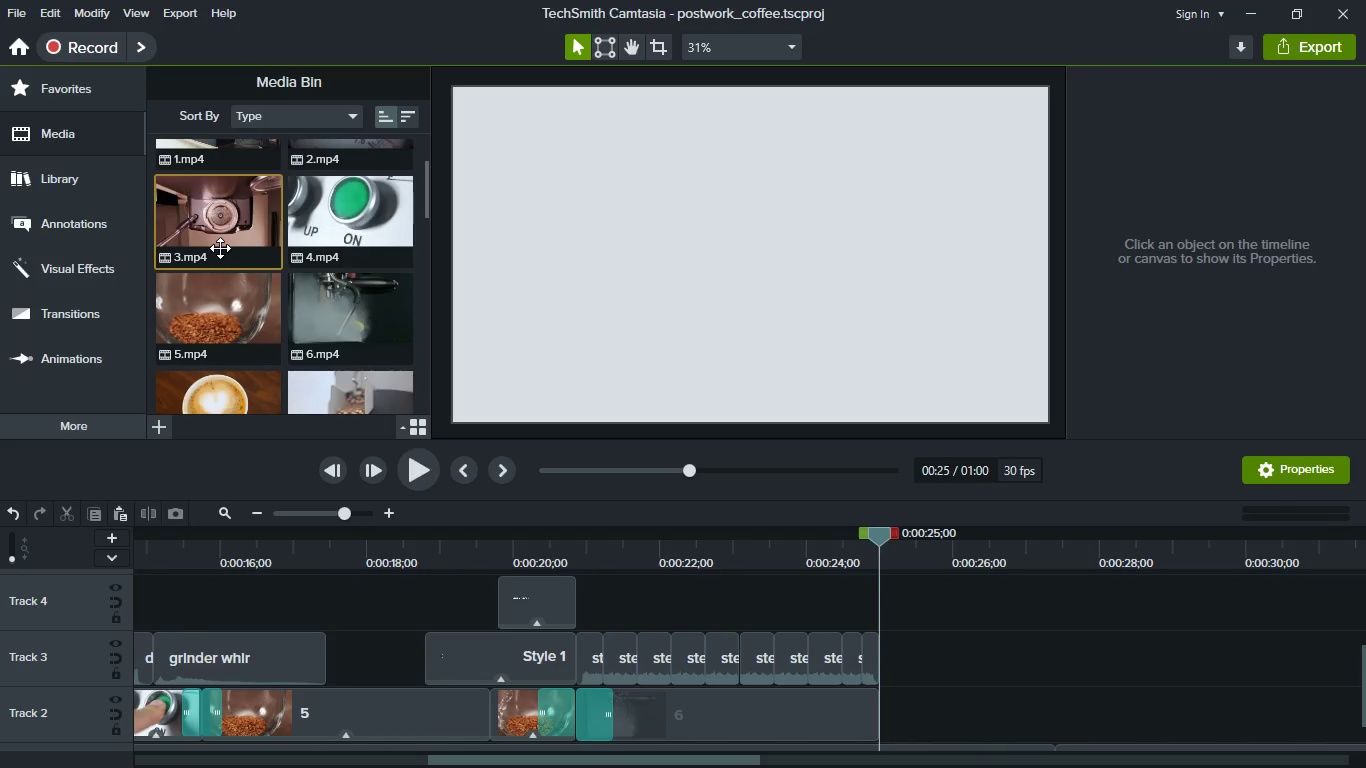 
scroll: coordinate [220, 248], scroll_direction: up, amount: 4.0
 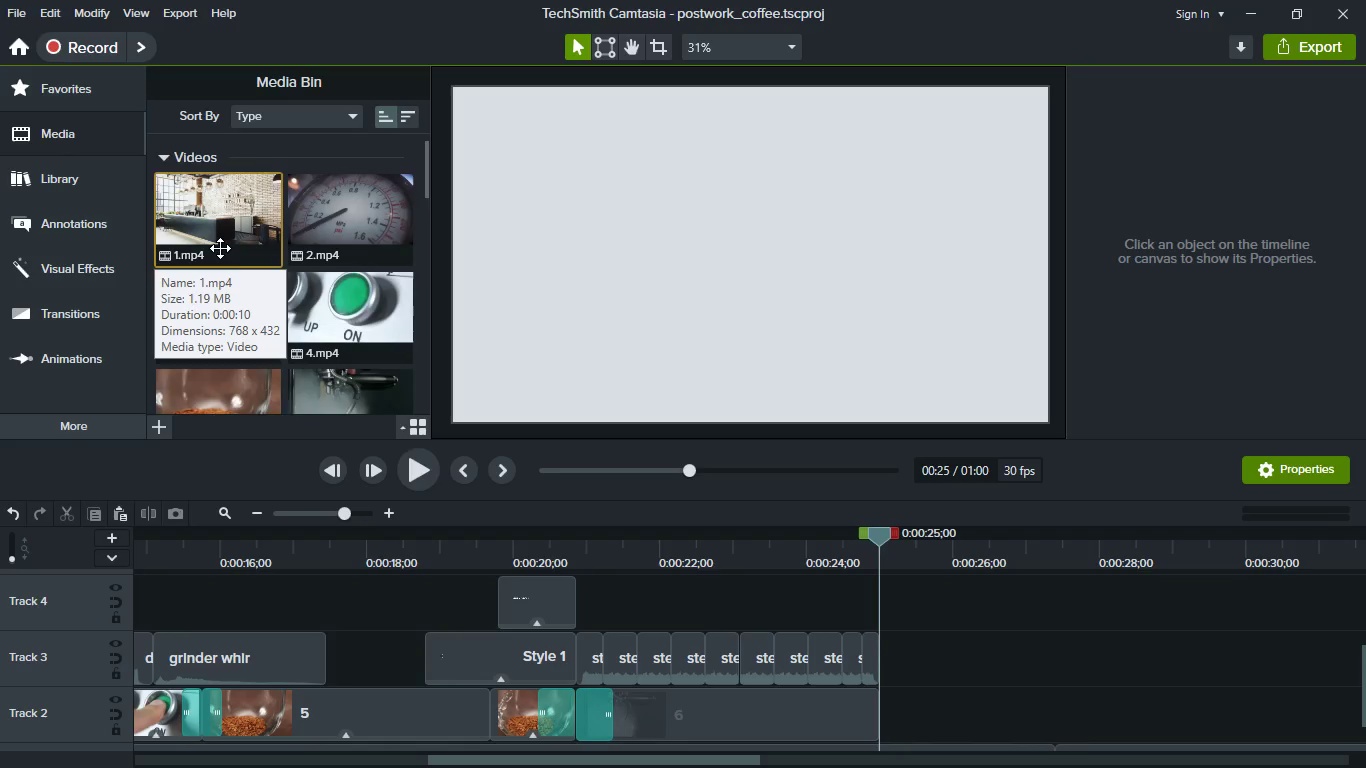 
scroll: coordinate [220, 248], scroll_direction: down, amount: 5.0
 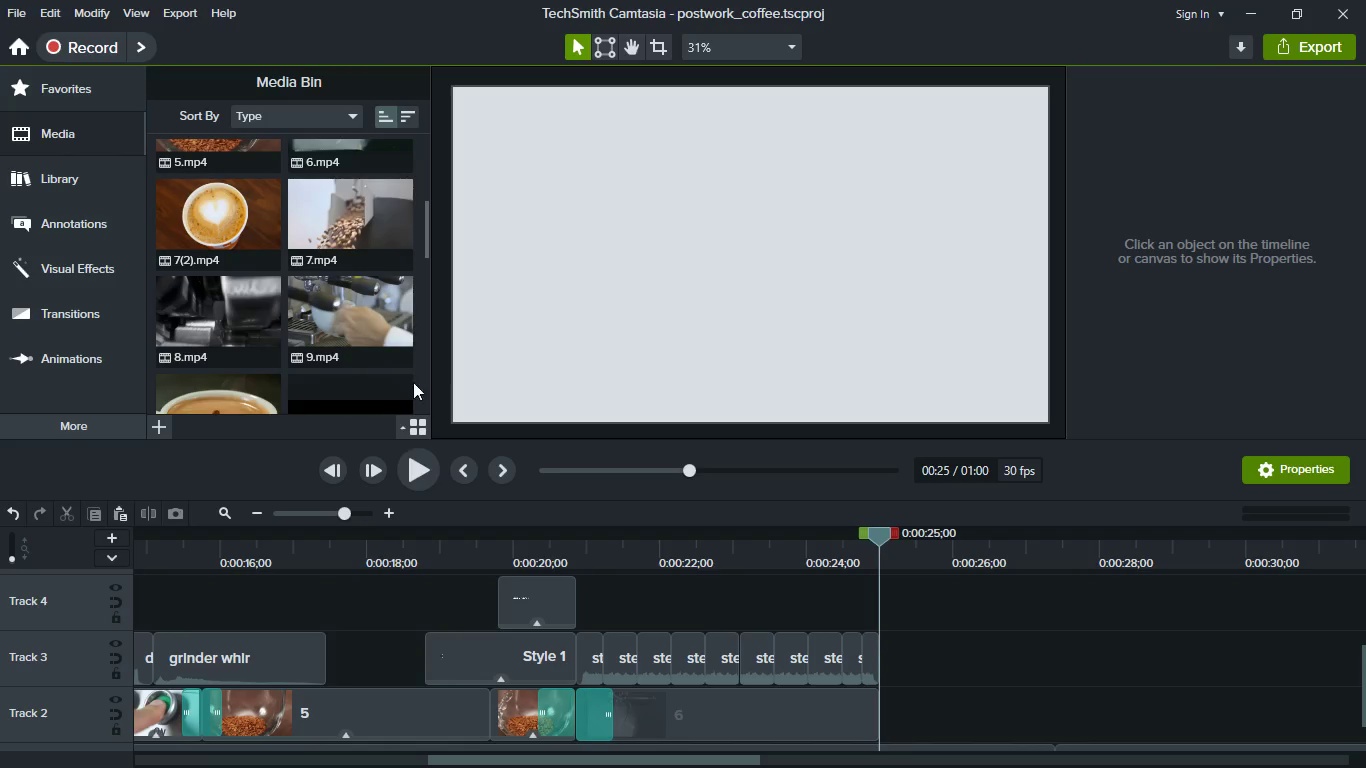 
left_click_drag(start_coordinate=[348, 235], to_coordinate=[929, 708])
 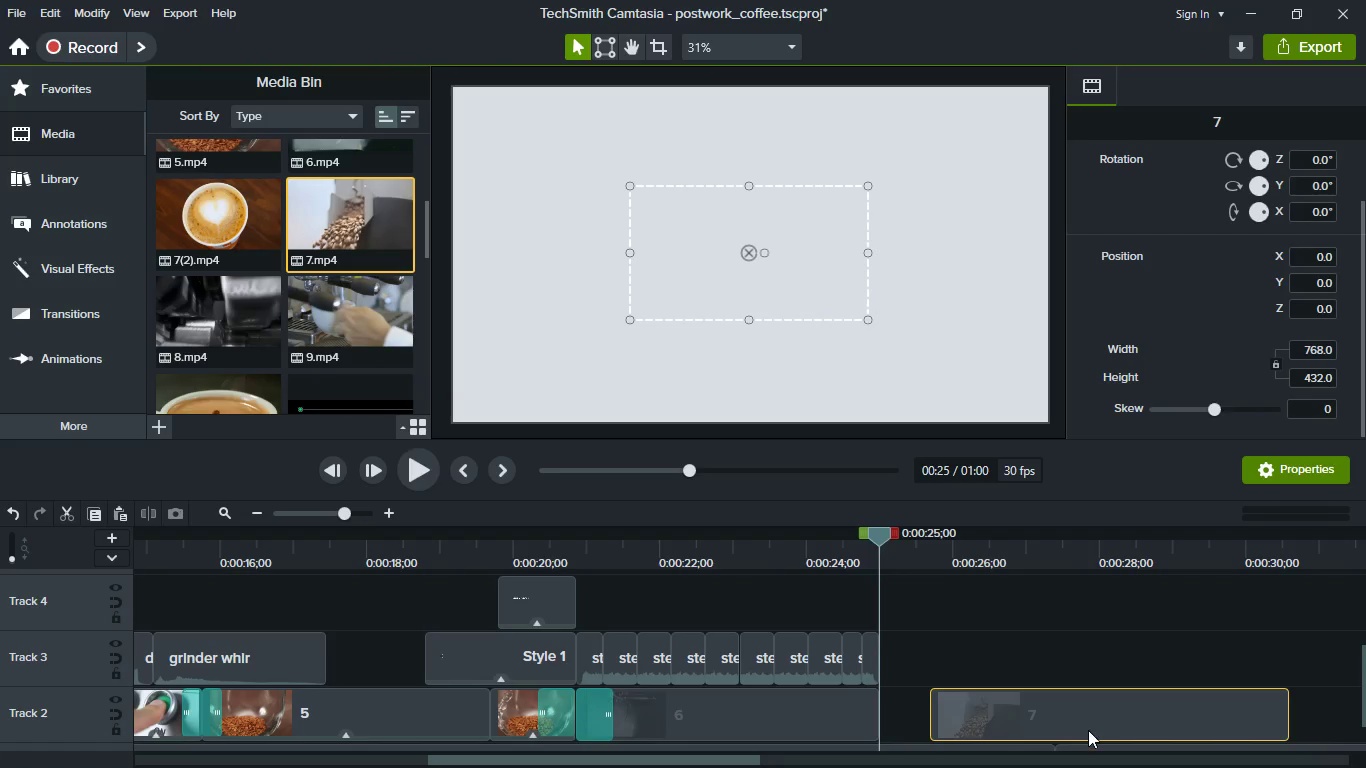 
left_click_drag(start_coordinate=[1088, 730], to_coordinate=[930, 722])
 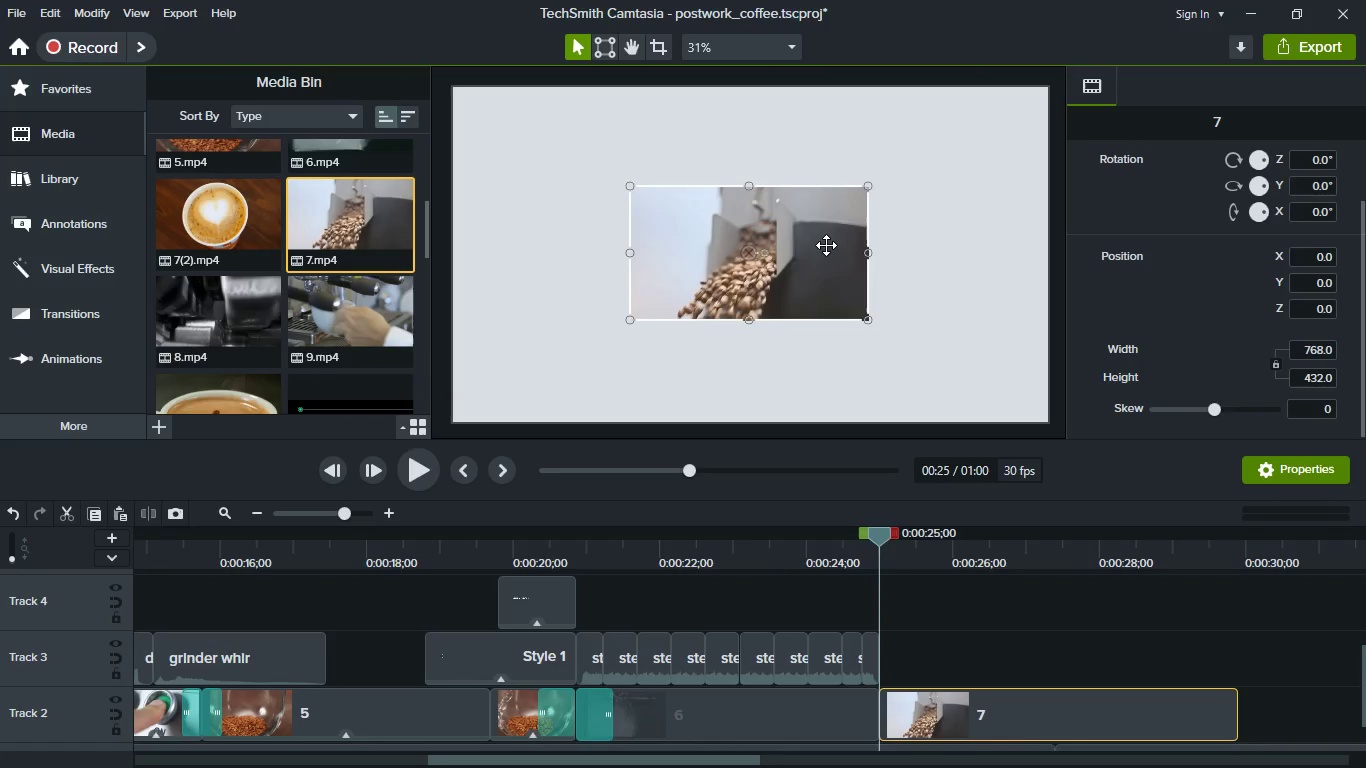 
right_click([826, 245])
 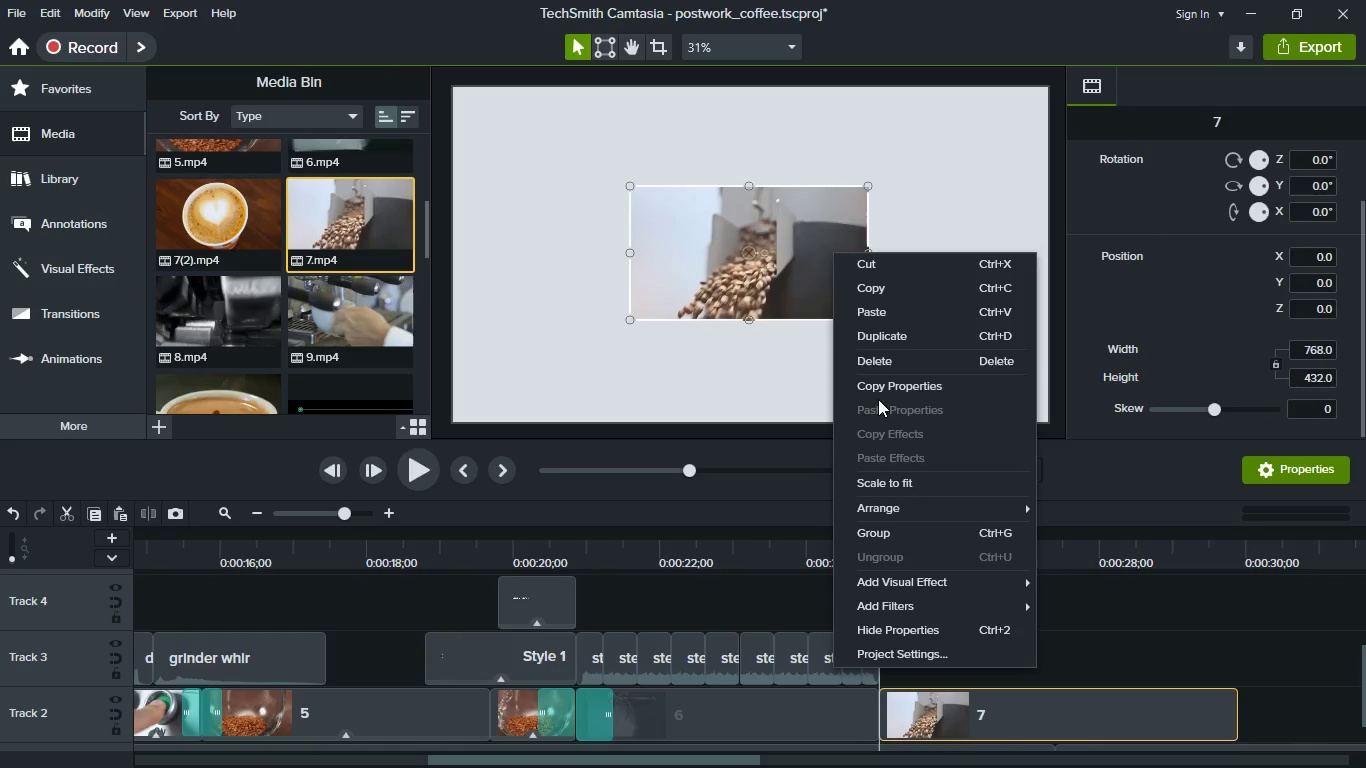 
wait(5.31)
 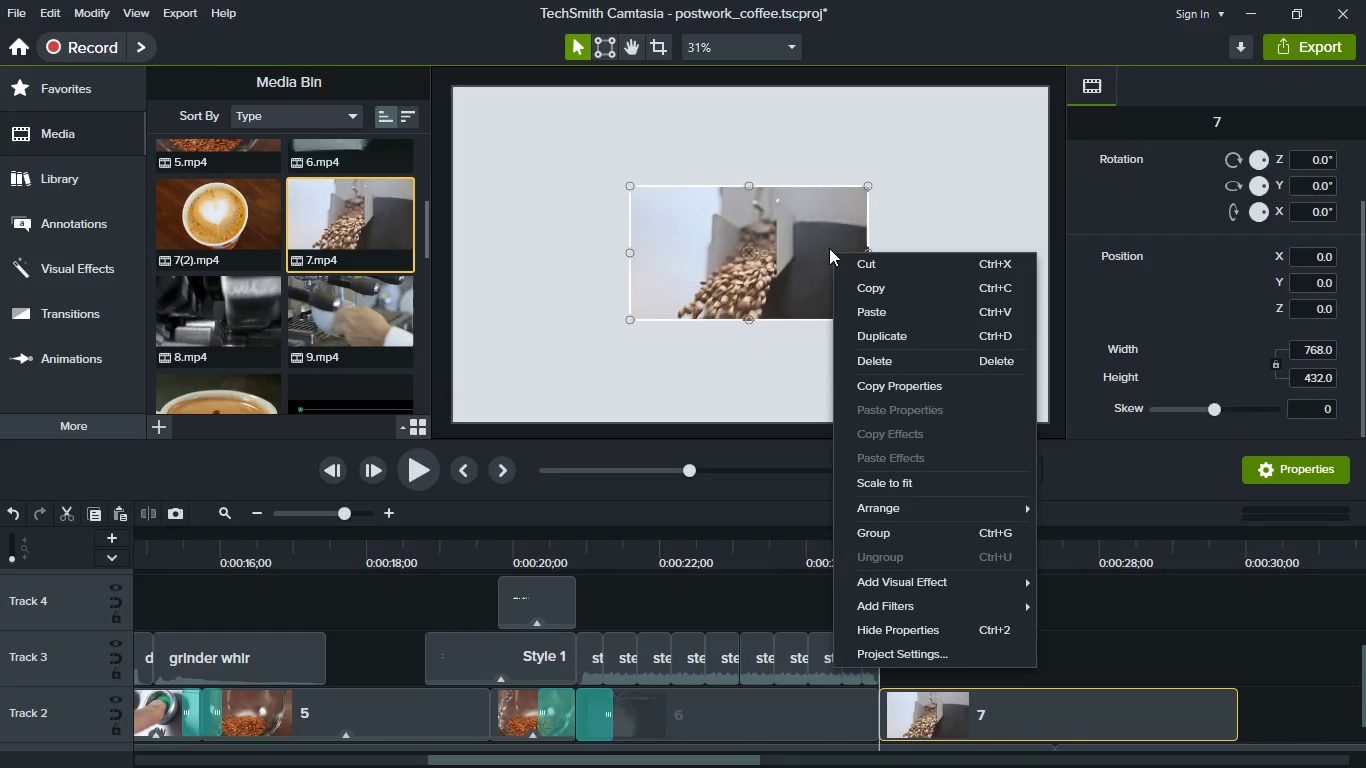 
left_click([911, 493])
 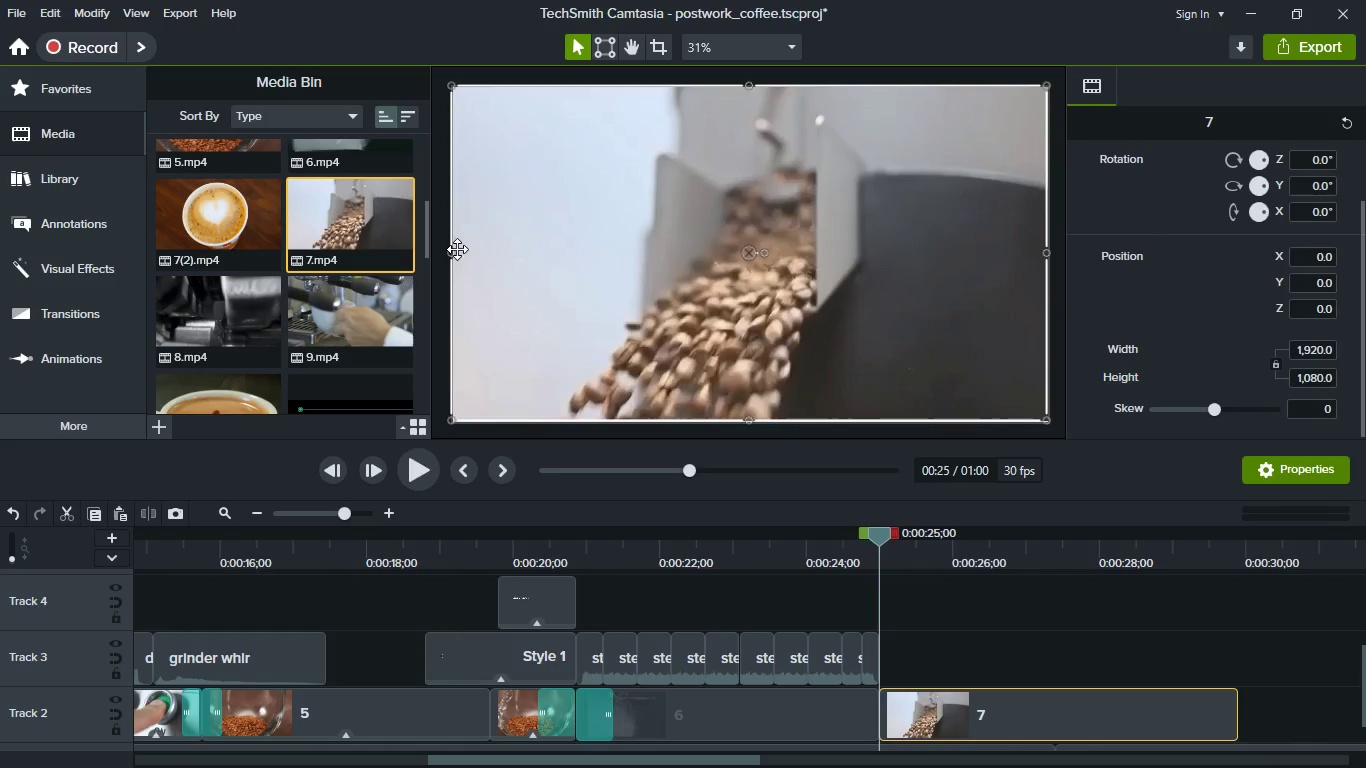 
wait(5.12)
 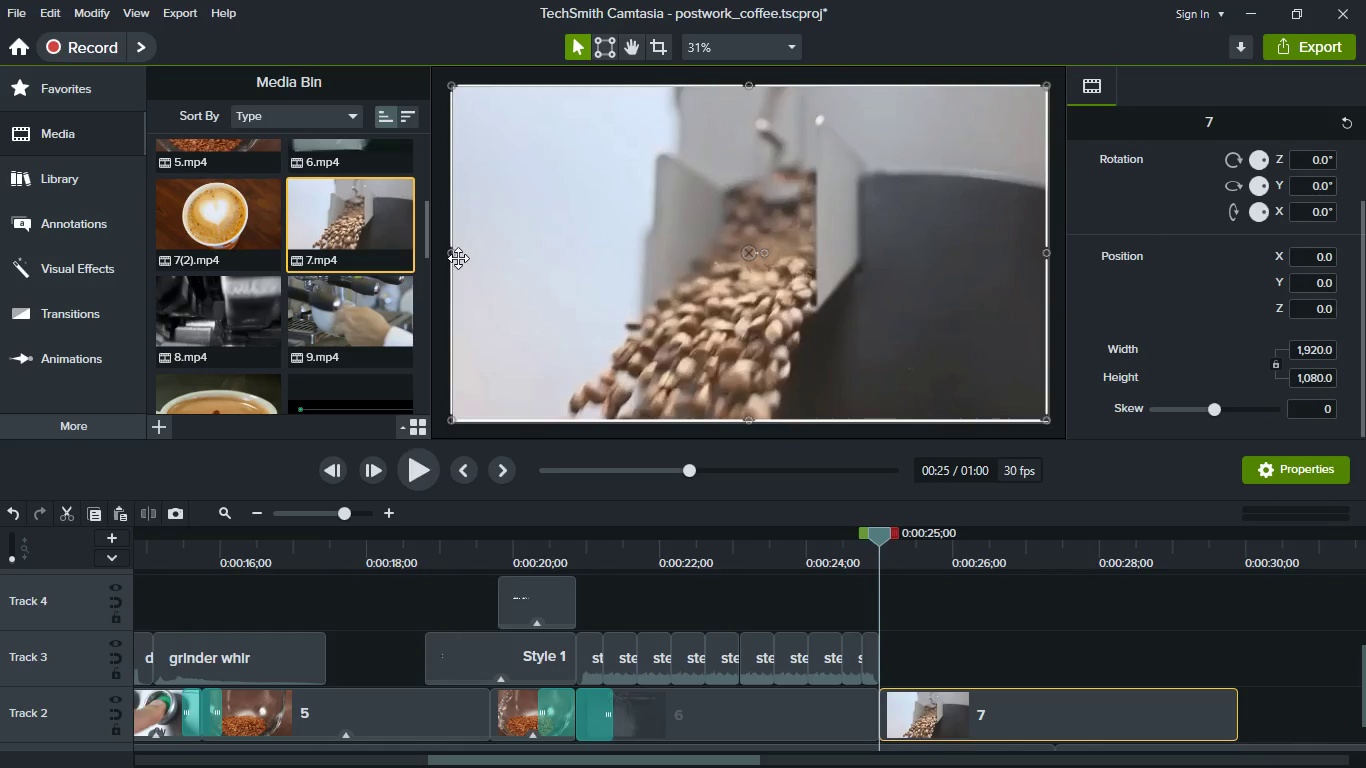 
left_click_drag(start_coordinate=[452, 254], to_coordinate=[472, 269])
 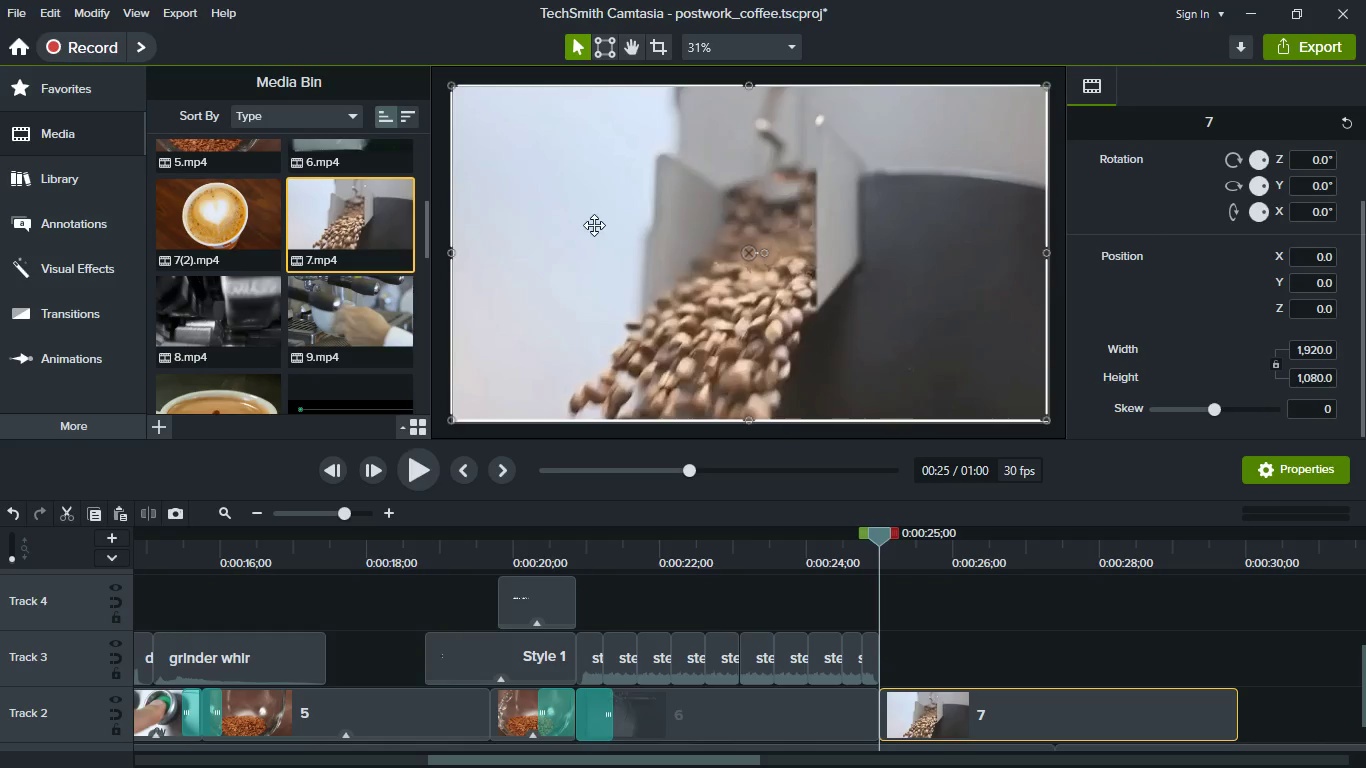 
hold_key(key=AltLeft, duration=1.53)
 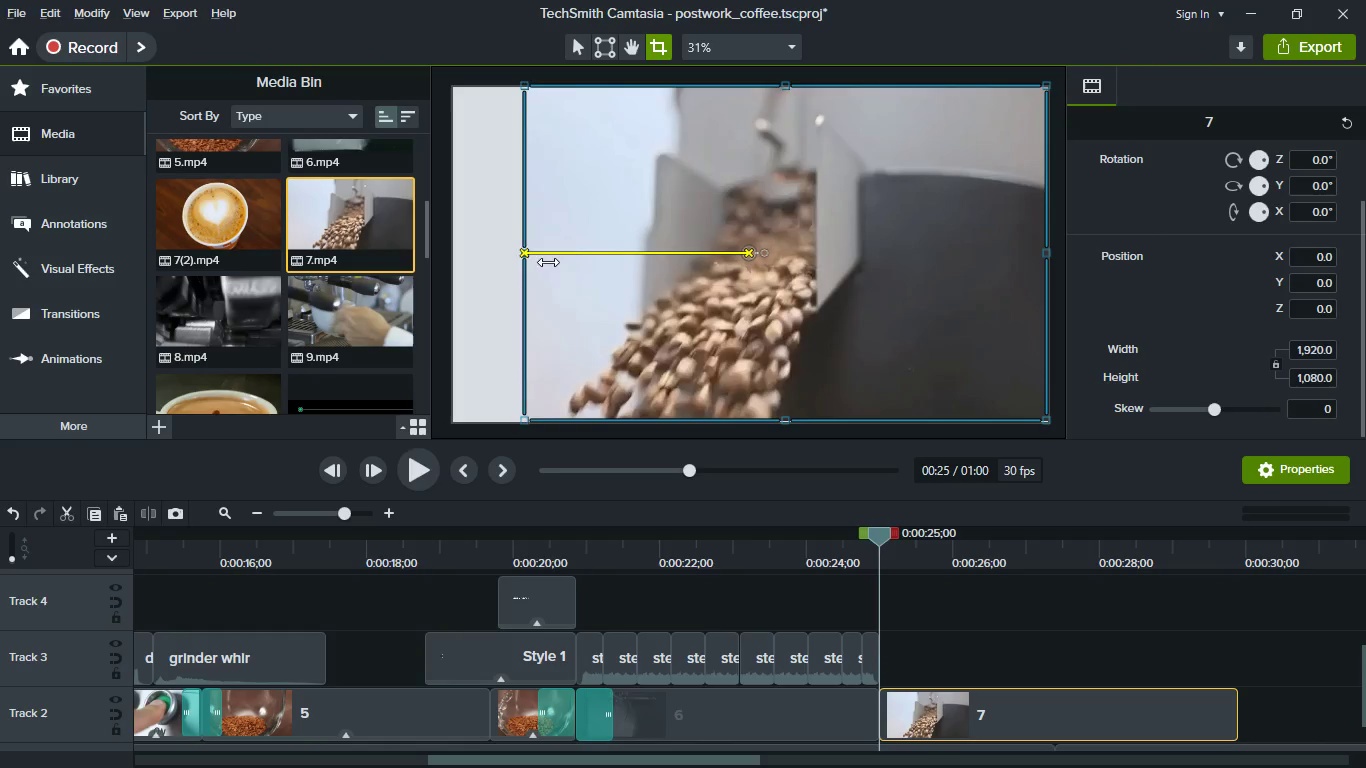 
hold_key(key=AltLeft, duration=1.5)
left_click_drag(start_coordinate=[452, 254], to_coordinate=[556, 255])
 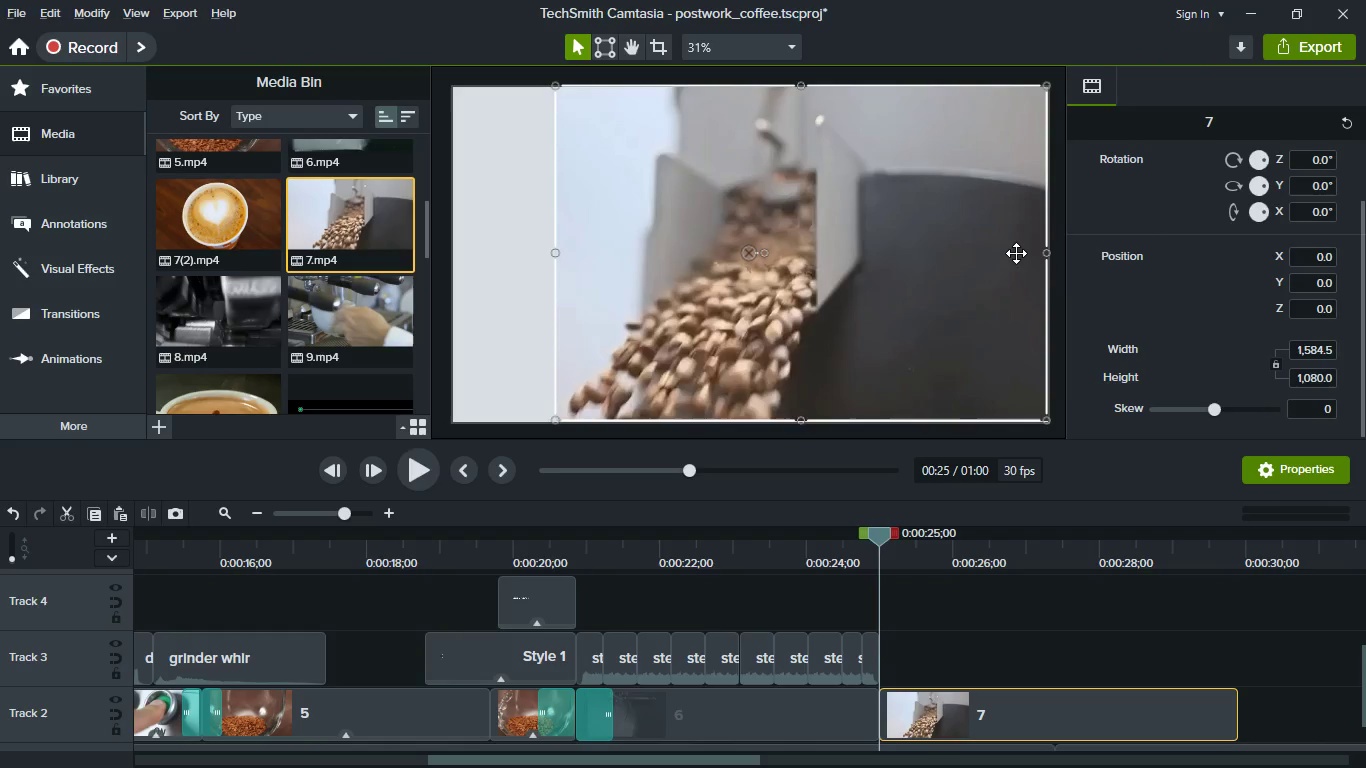 
hold_key(key=AltLeft, duration=0.95)
 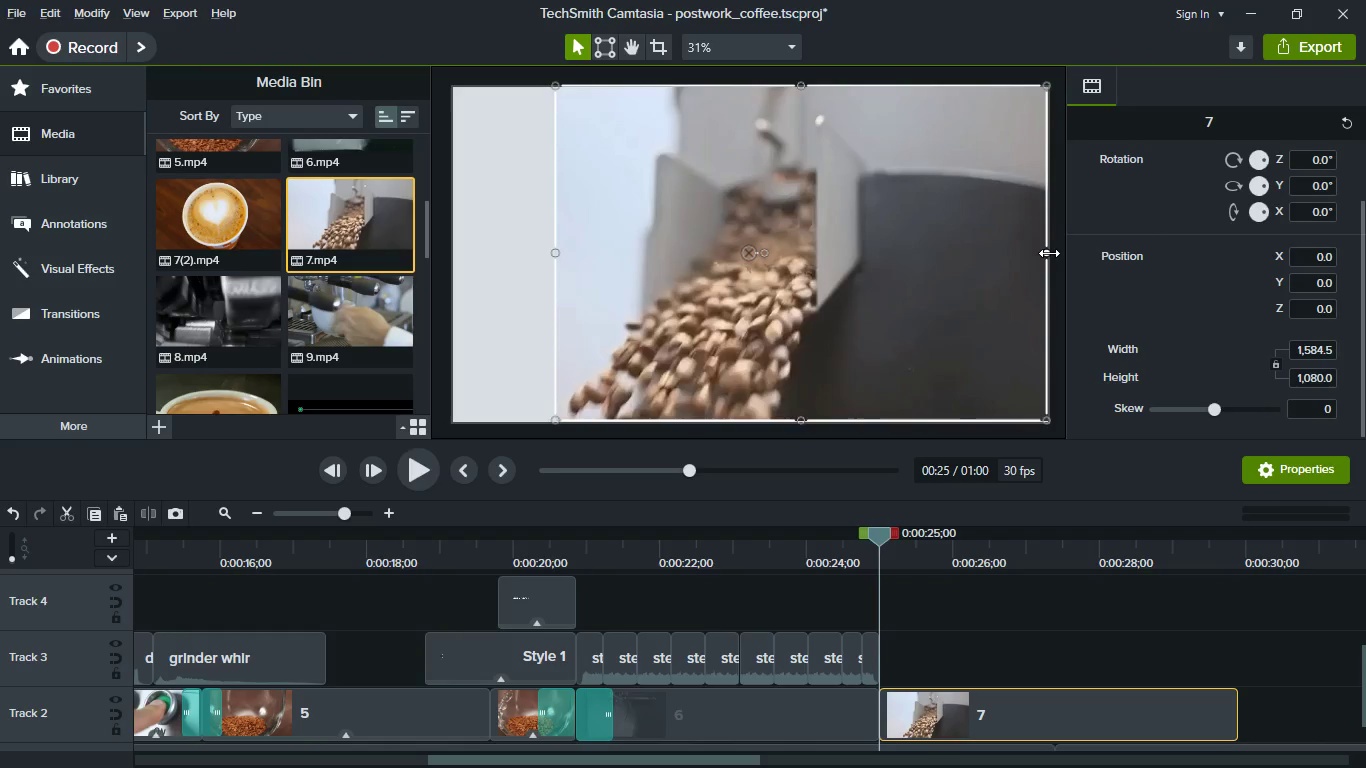 
hold_key(key=AltLeft, duration=1.51)
left_click_drag(start_coordinate=[1049, 253], to_coordinate=[870, 244])
 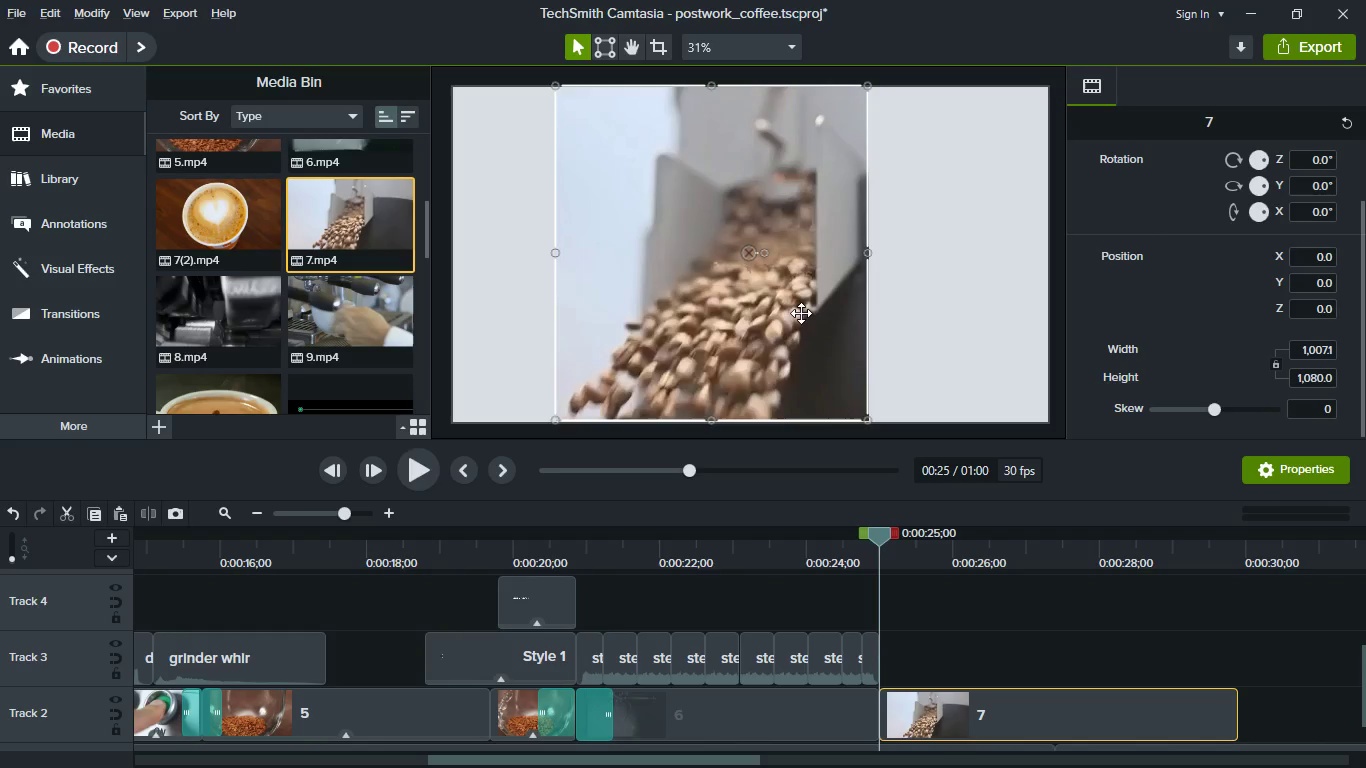 
key(Alt+AltLeft)
 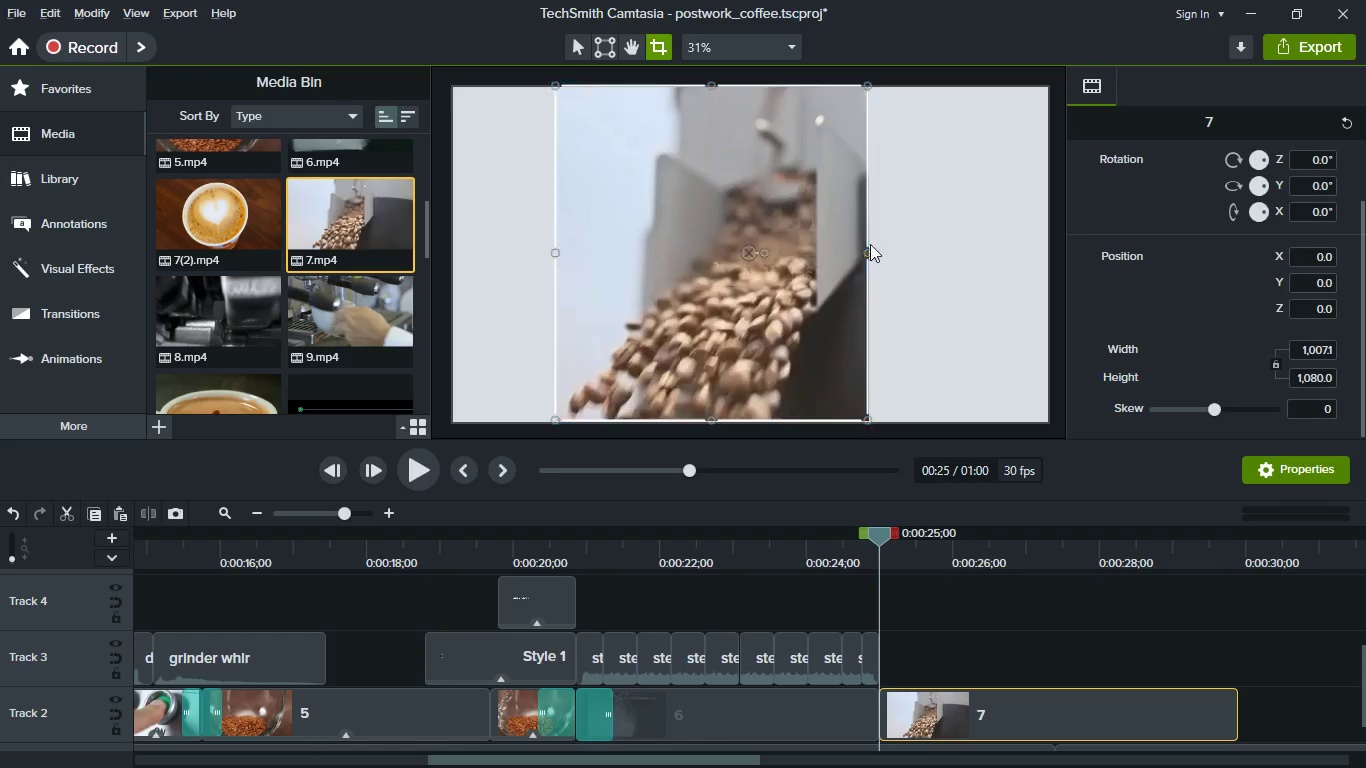 
key(Alt+AltLeft)
 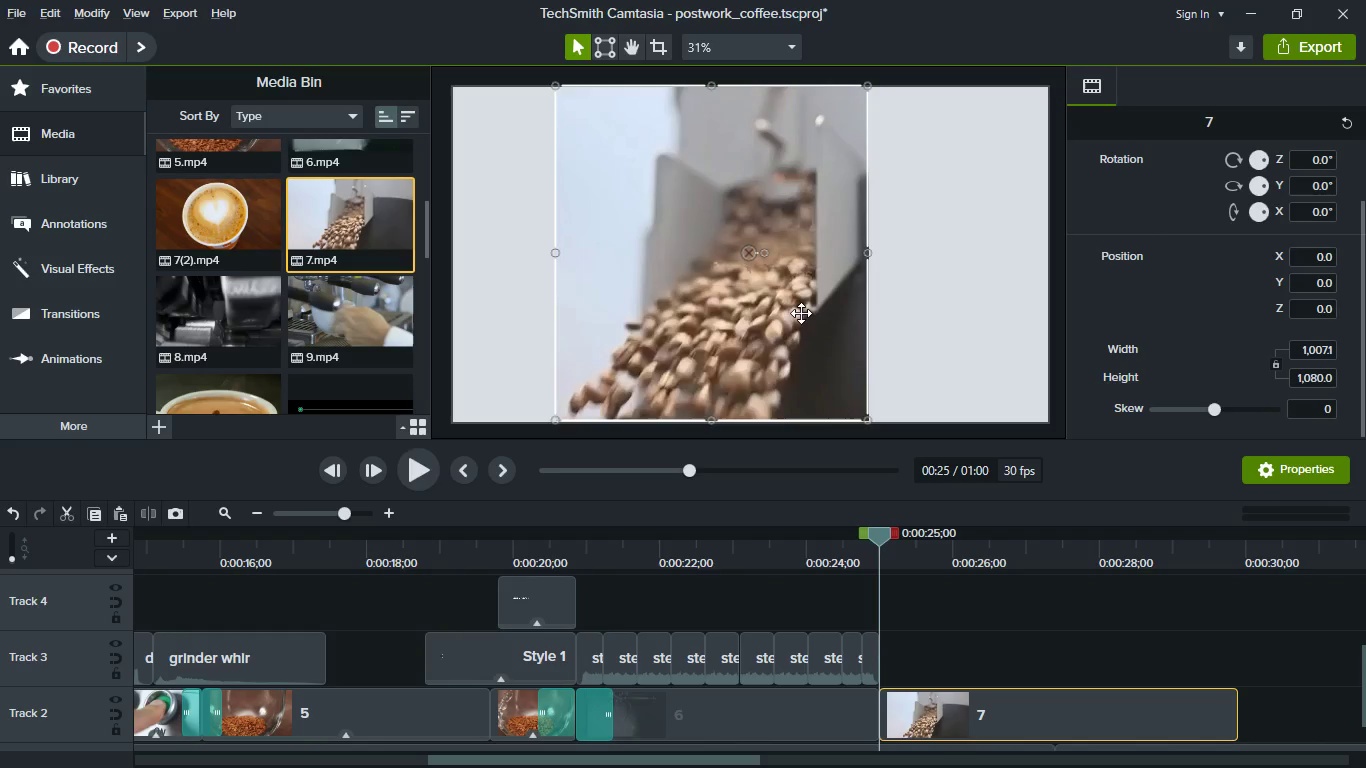 
left_click_drag(start_coordinate=[801, 313], to_coordinate=[705, 316])
 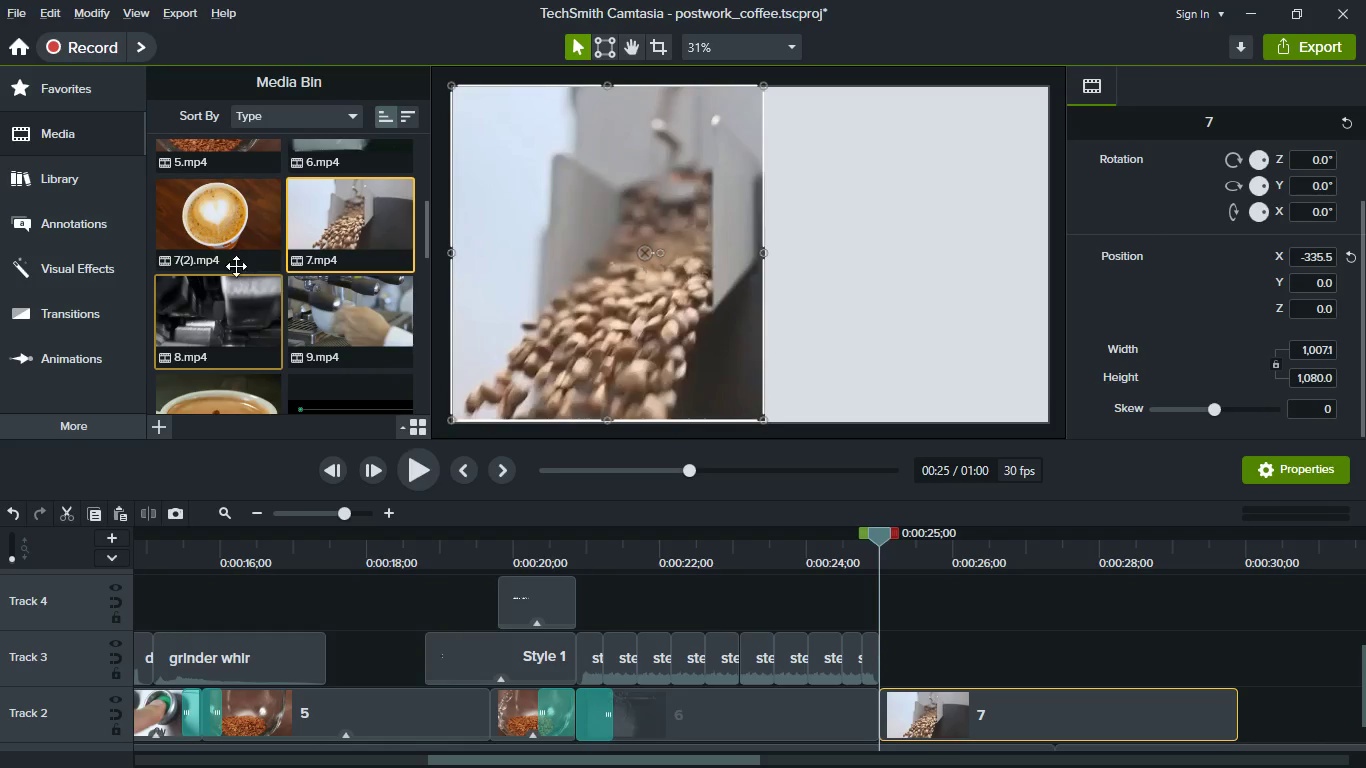 
left_click_drag(start_coordinate=[218, 245], to_coordinate=[997, 635])
 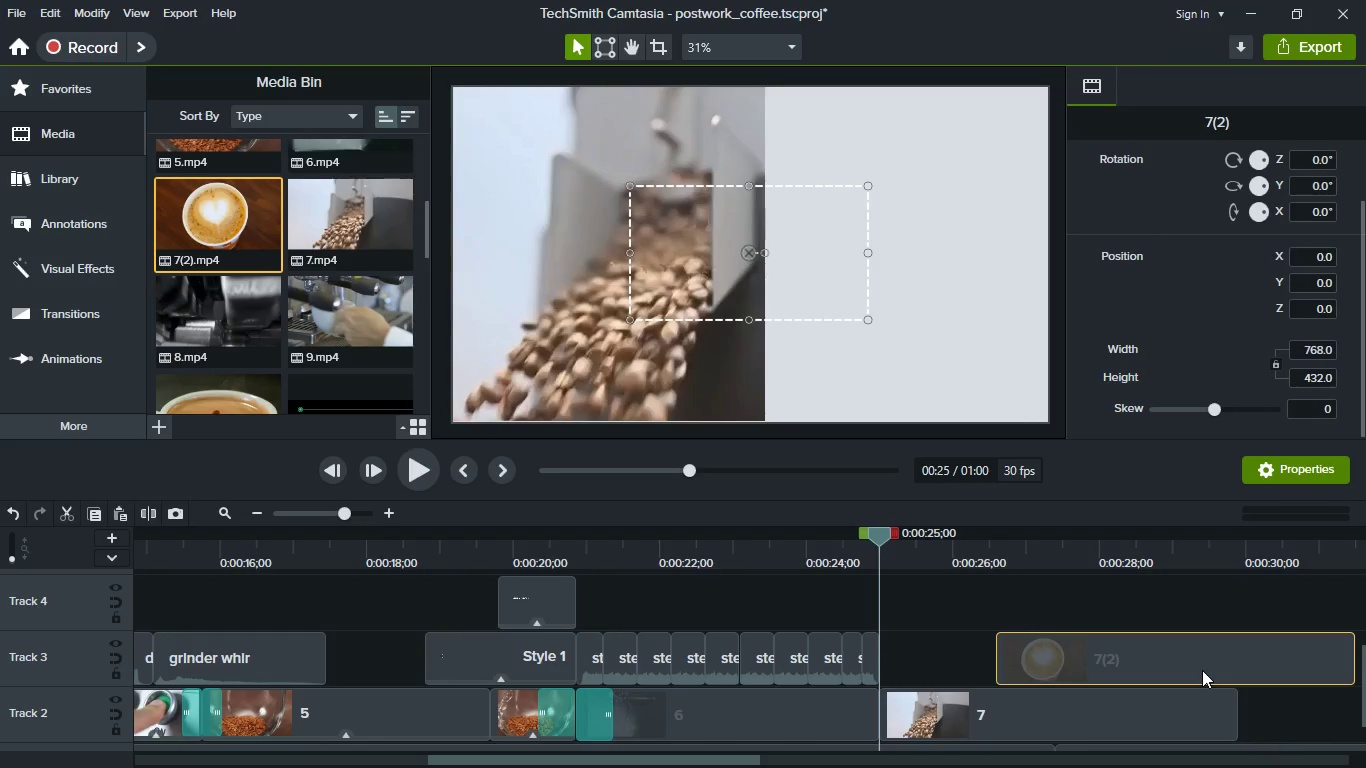 
left_click_drag(start_coordinate=[1202, 670], to_coordinate=[974, 685])
 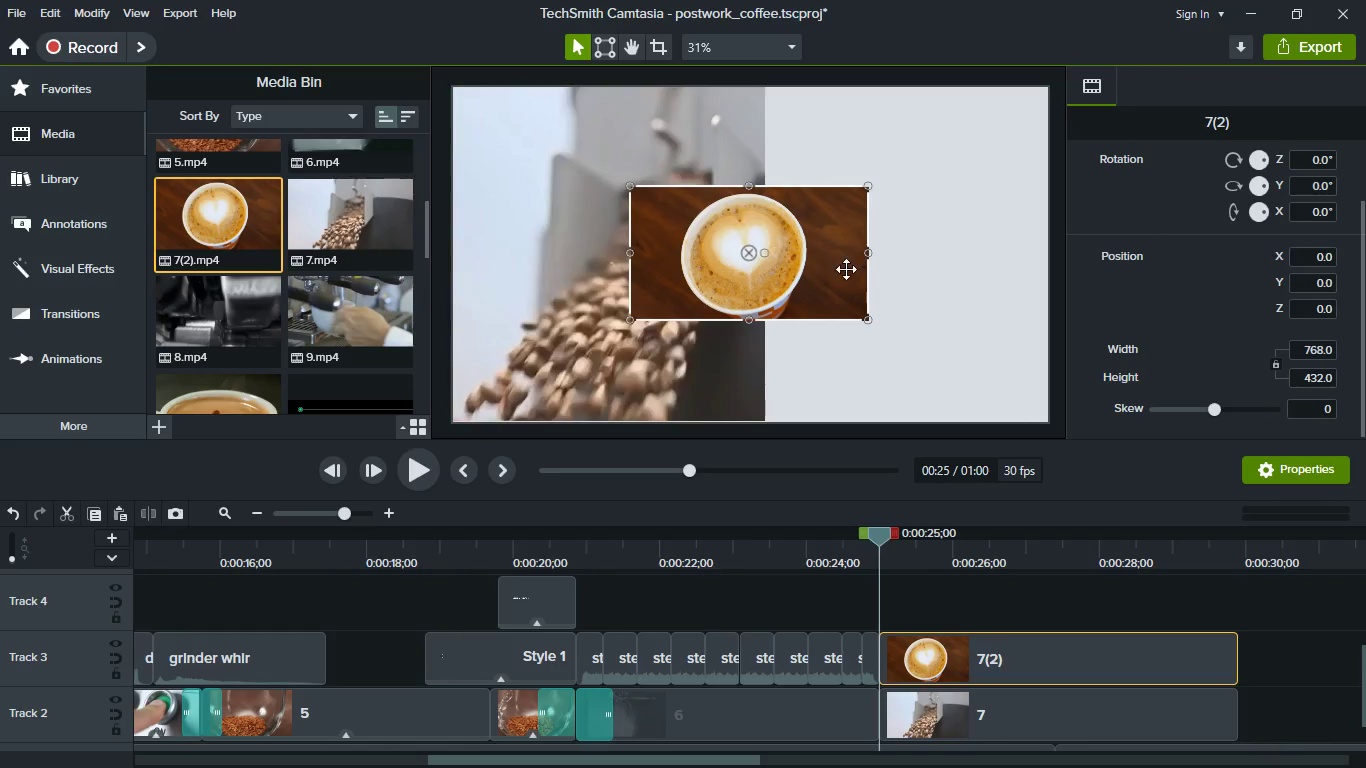 
right_click([846, 269])
 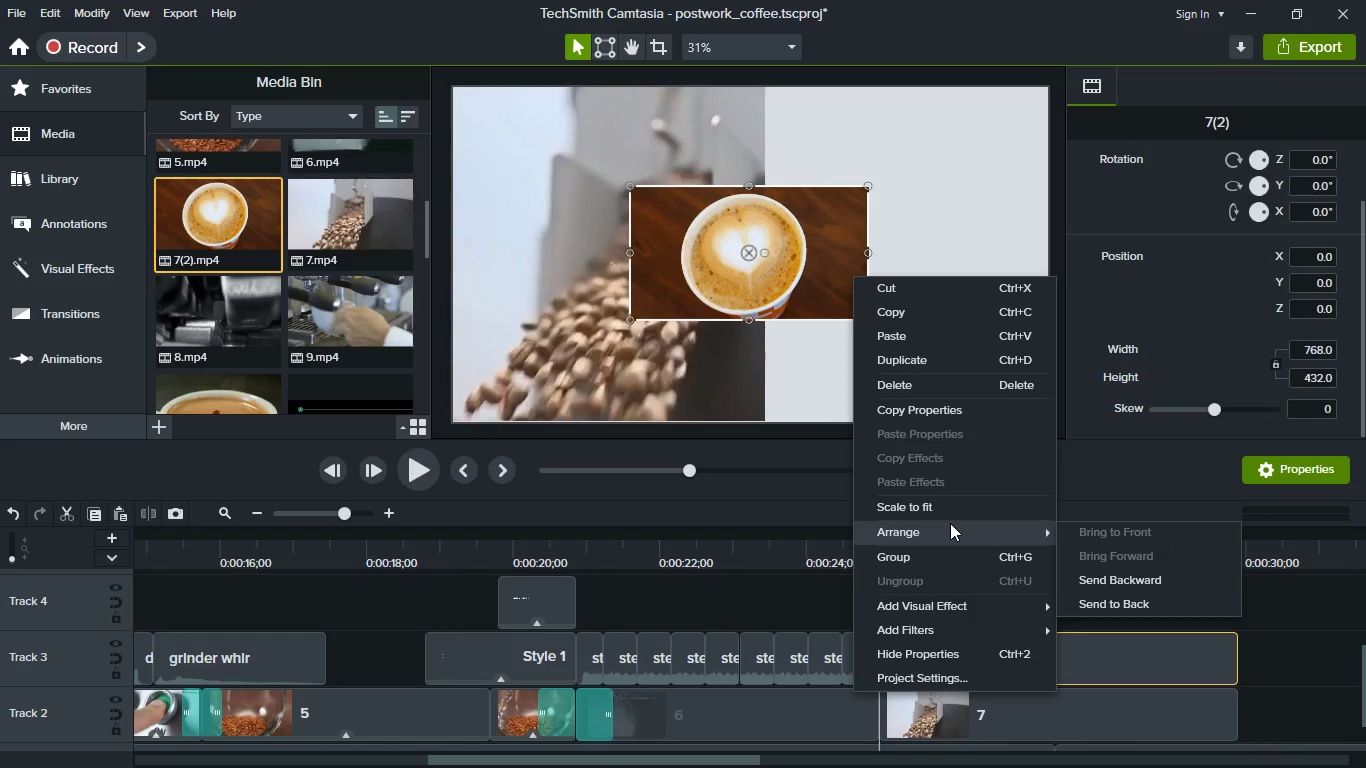 
left_click([945, 508])
 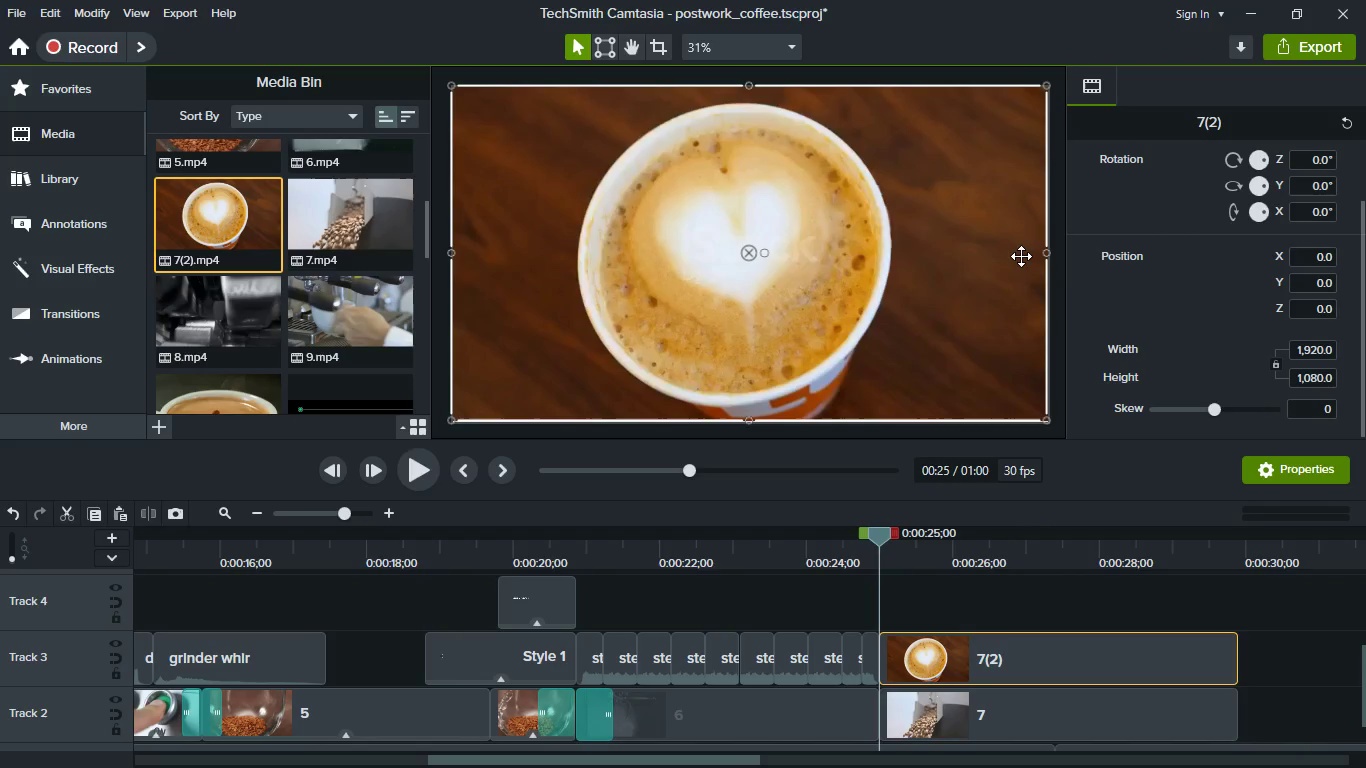 
hold_key(key=AltLeft, duration=1.53)
 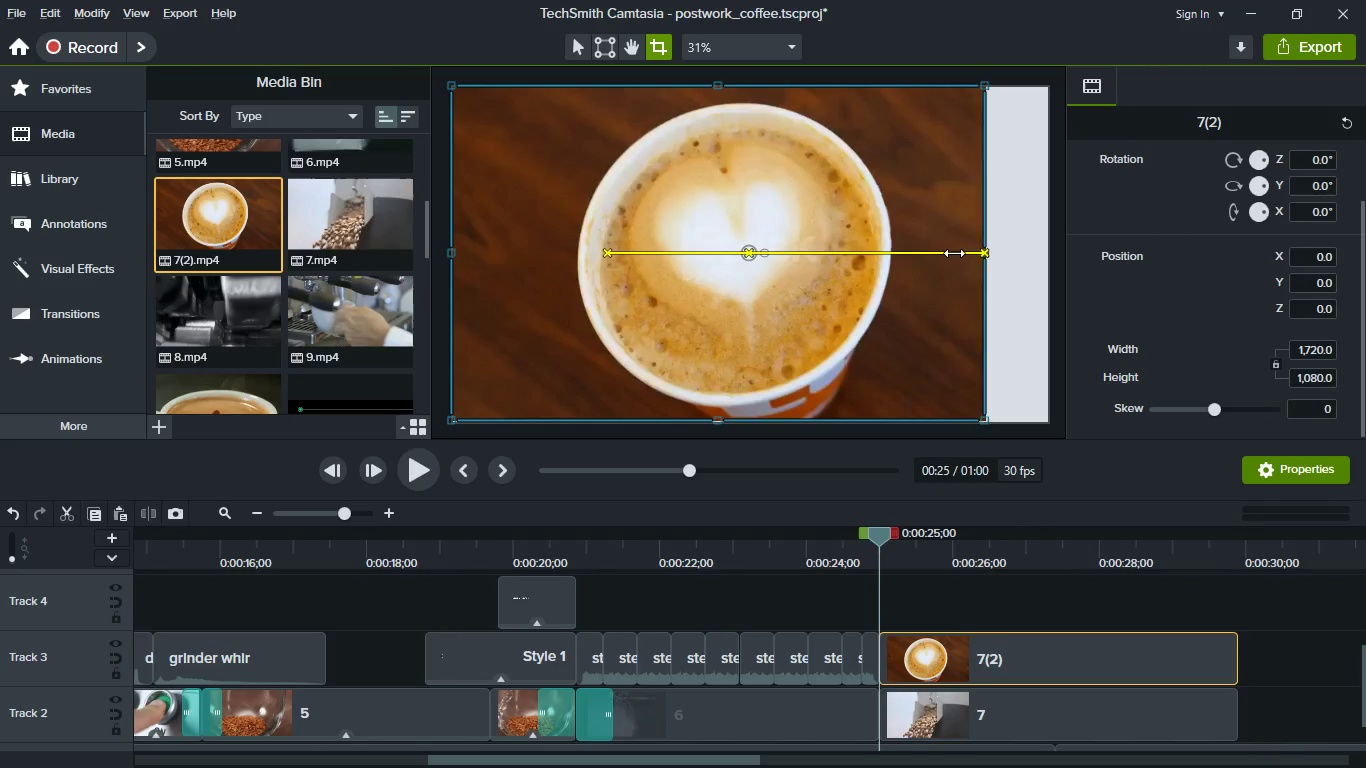 
hold_key(key=AltLeft, duration=1.5)
left_click_drag(start_coordinate=[1045, 254], to_coordinate=[919, 248])
 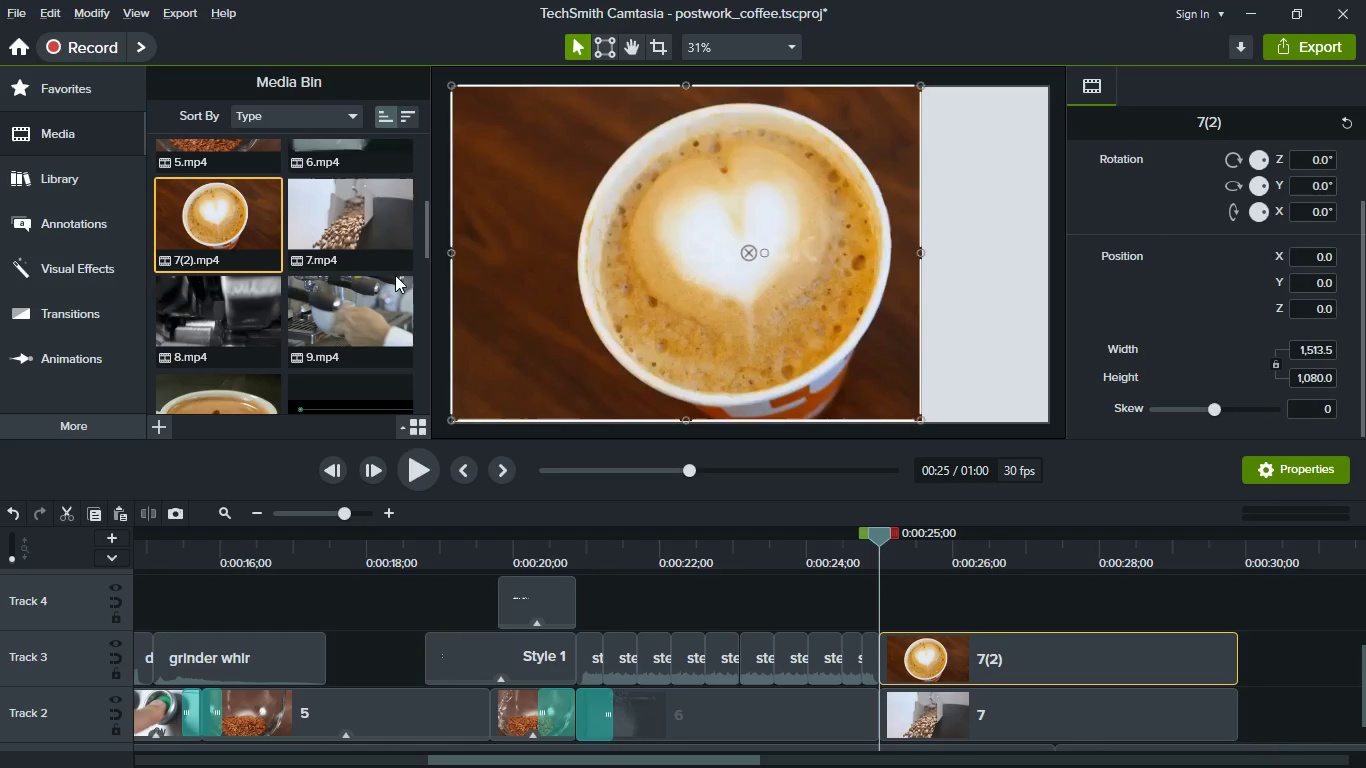 
hold_key(key=AltLeft, duration=1.02)
 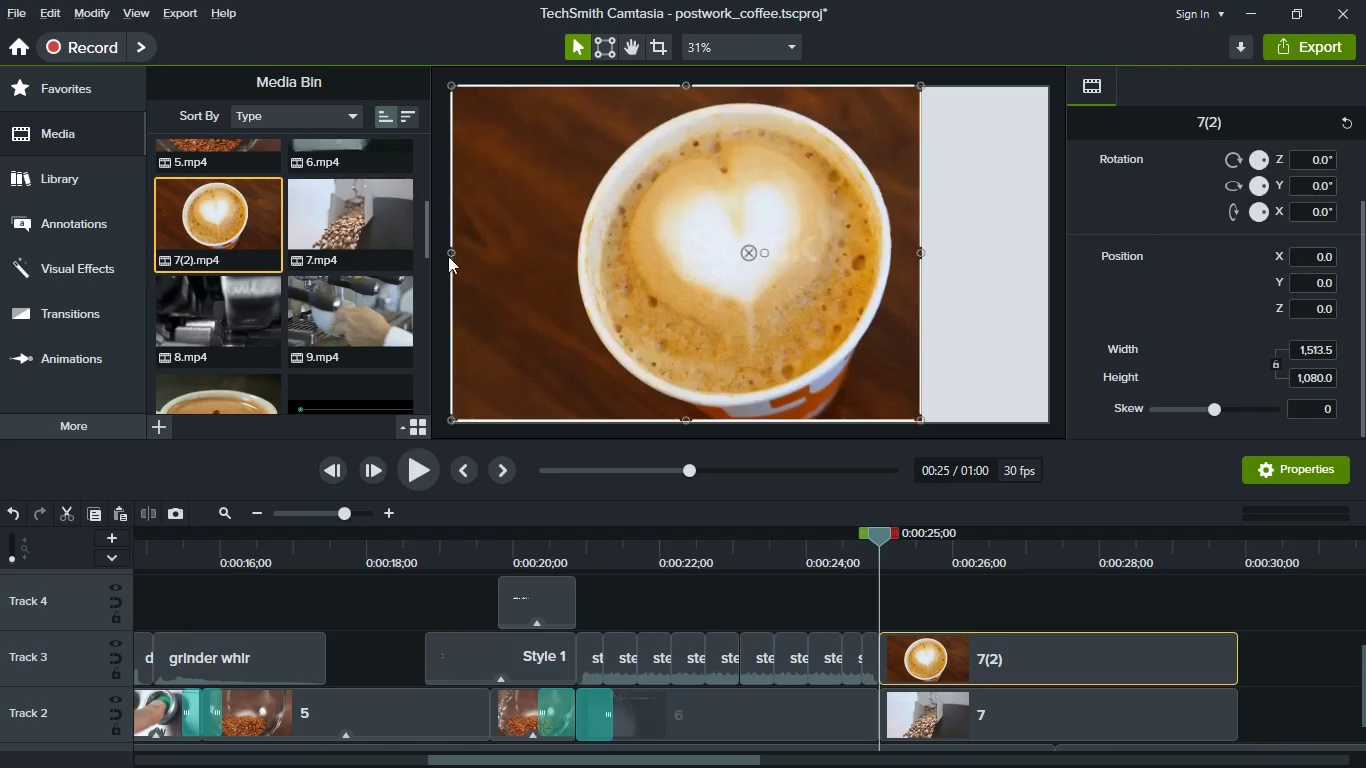 
hold_key(key=AltLeft, duration=1.52)
left_click_drag(start_coordinate=[453, 255], to_coordinate=[566, 262])
 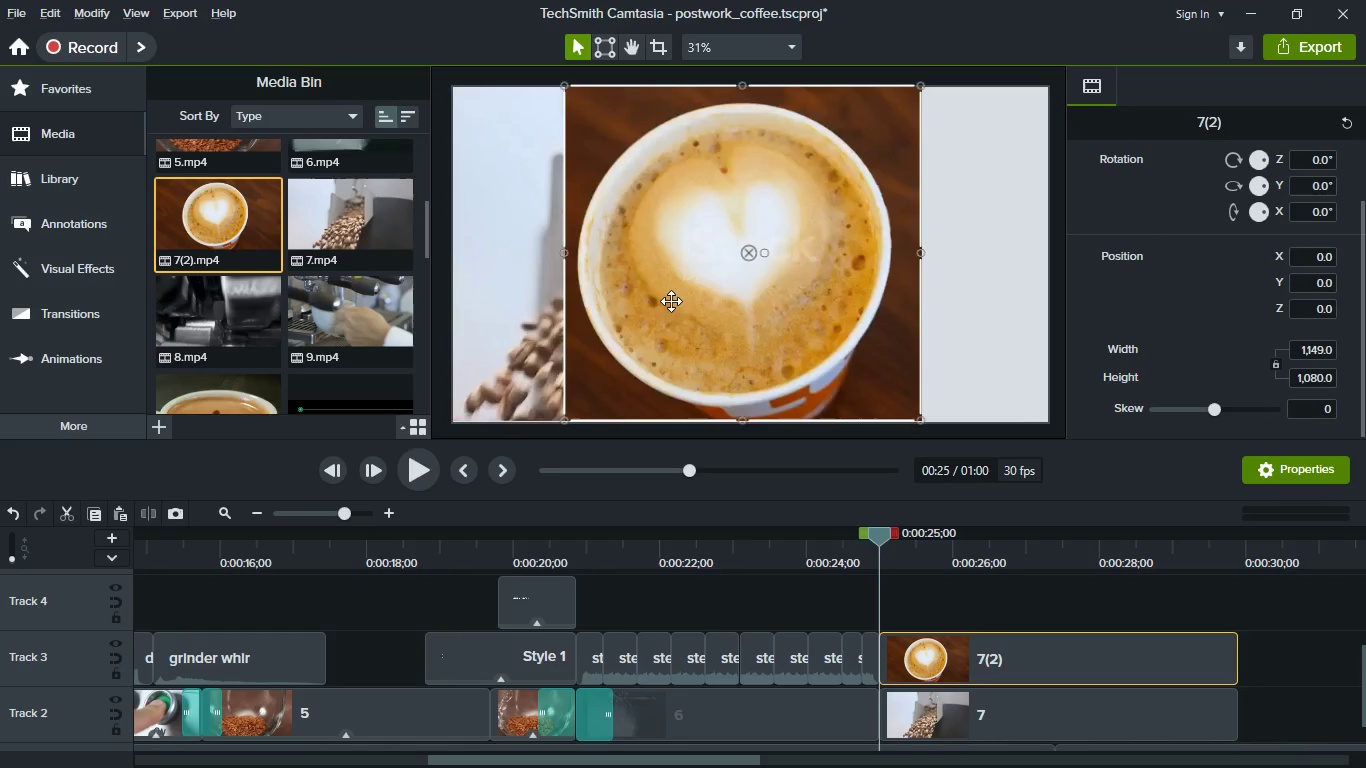 
hold_key(key=AltLeft, duration=1.51)
 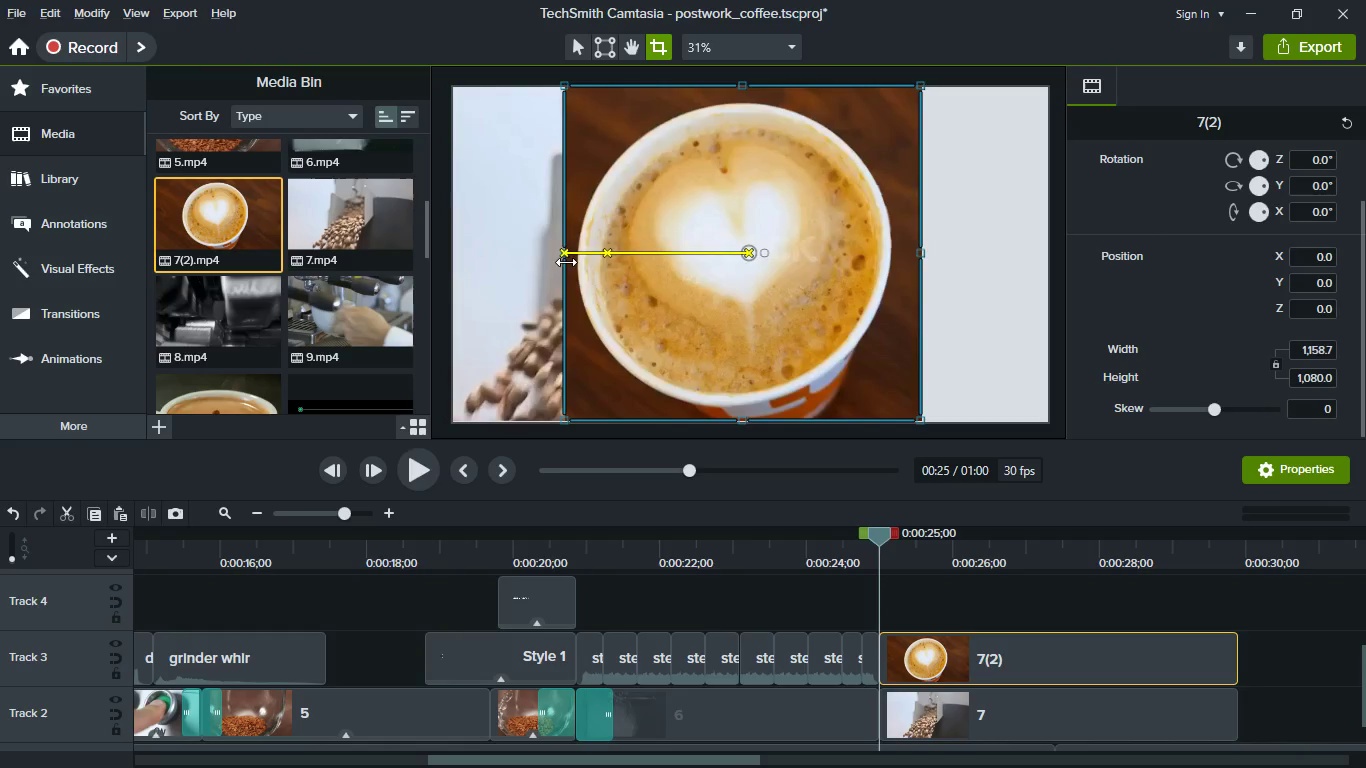 
hold_key(key=AltLeft, duration=0.72)
 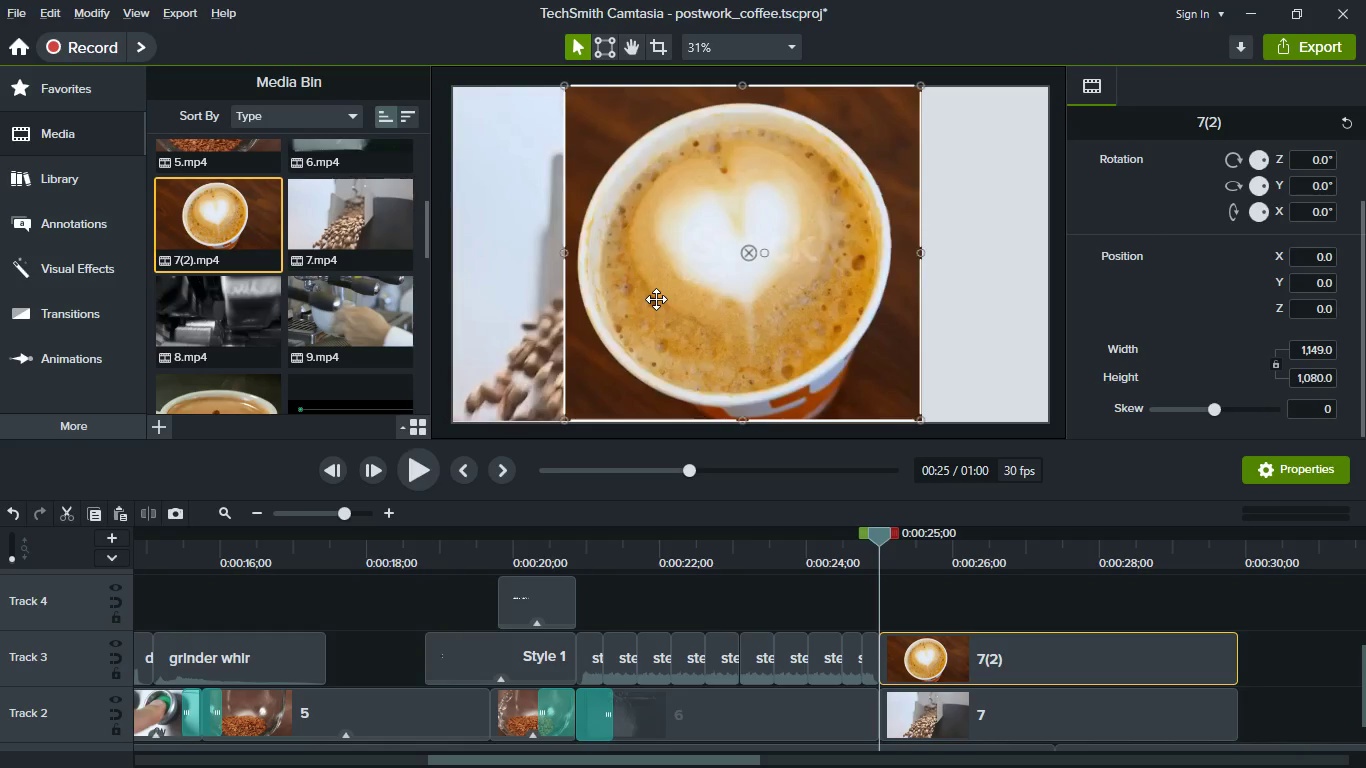 
left_click_drag(start_coordinate=[656, 299], to_coordinate=[776, 302])
 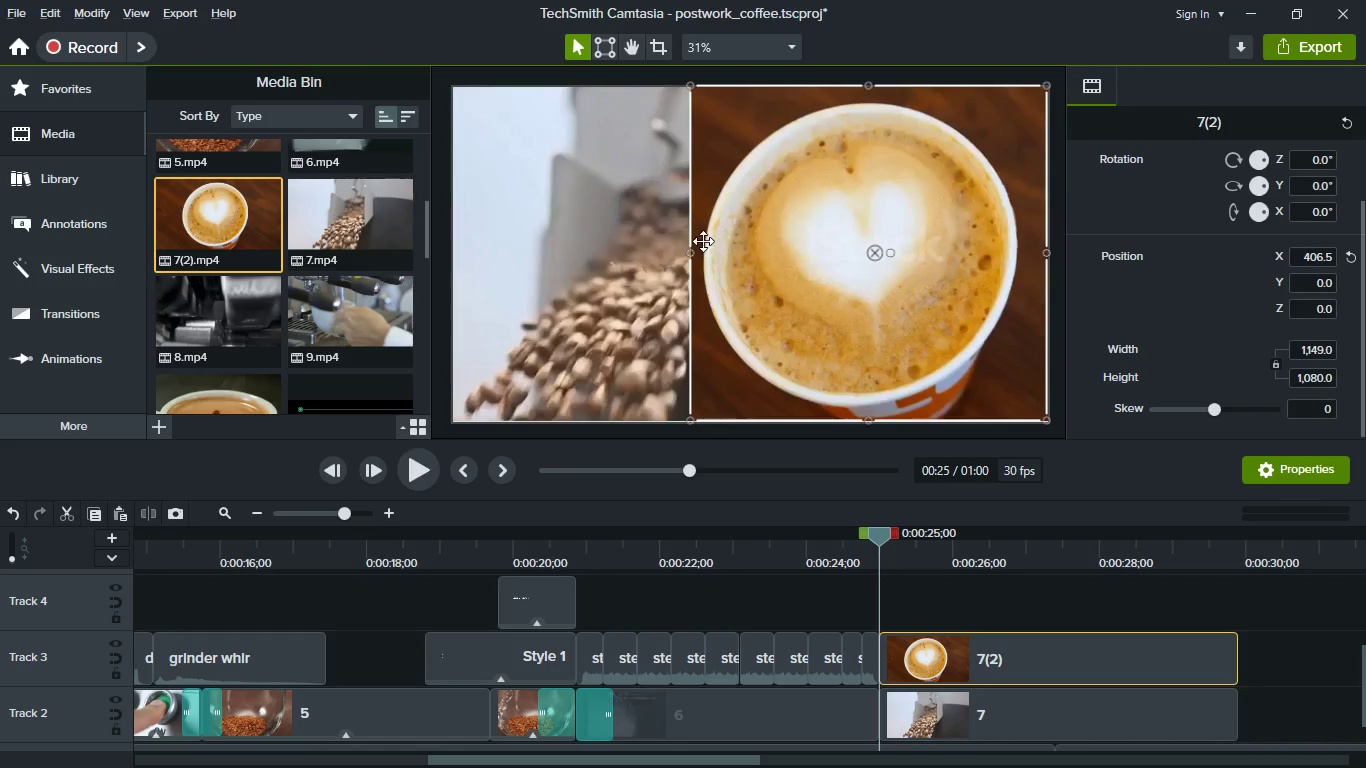 
hold_key(key=AltLeft, duration=1.53)
 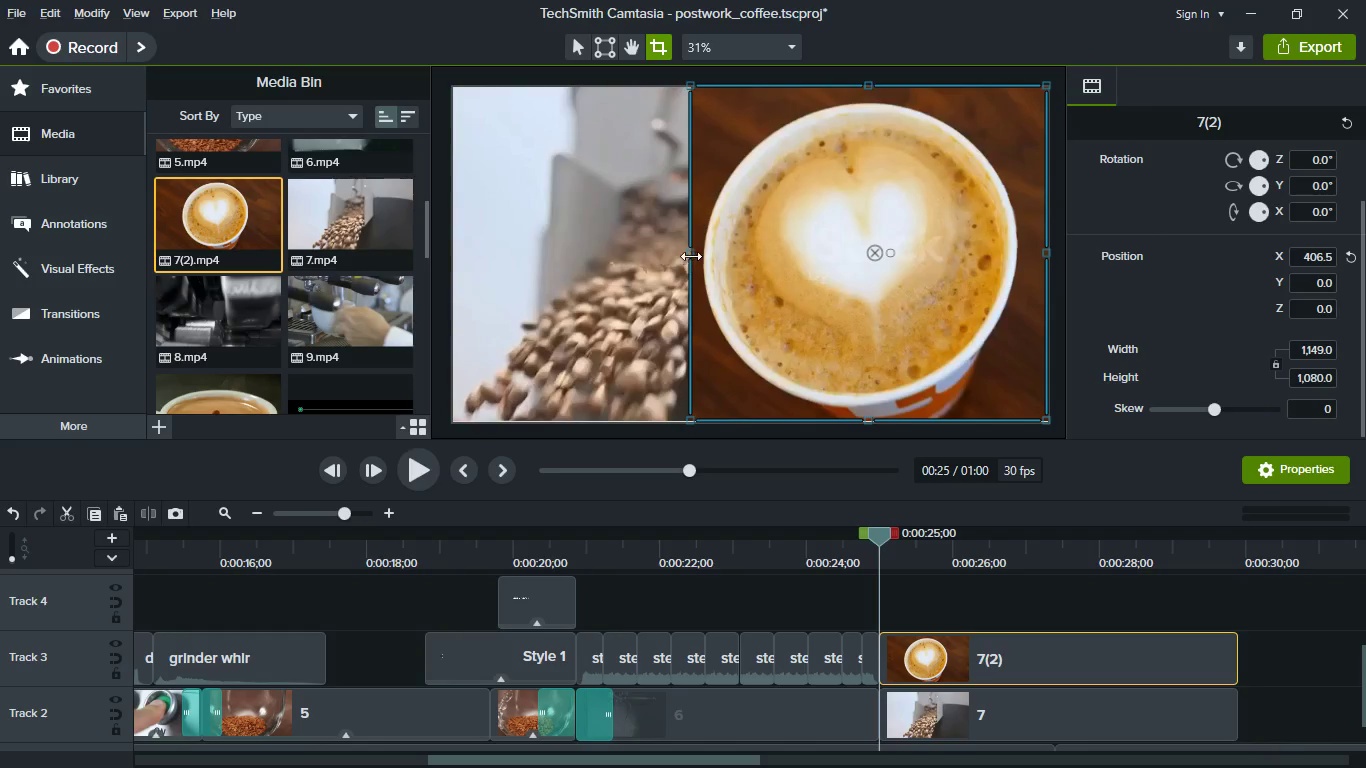 
hold_key(key=AltLeft, duration=1.5)
left_click_drag(start_coordinate=[691, 252], to_coordinate=[756, 262])
 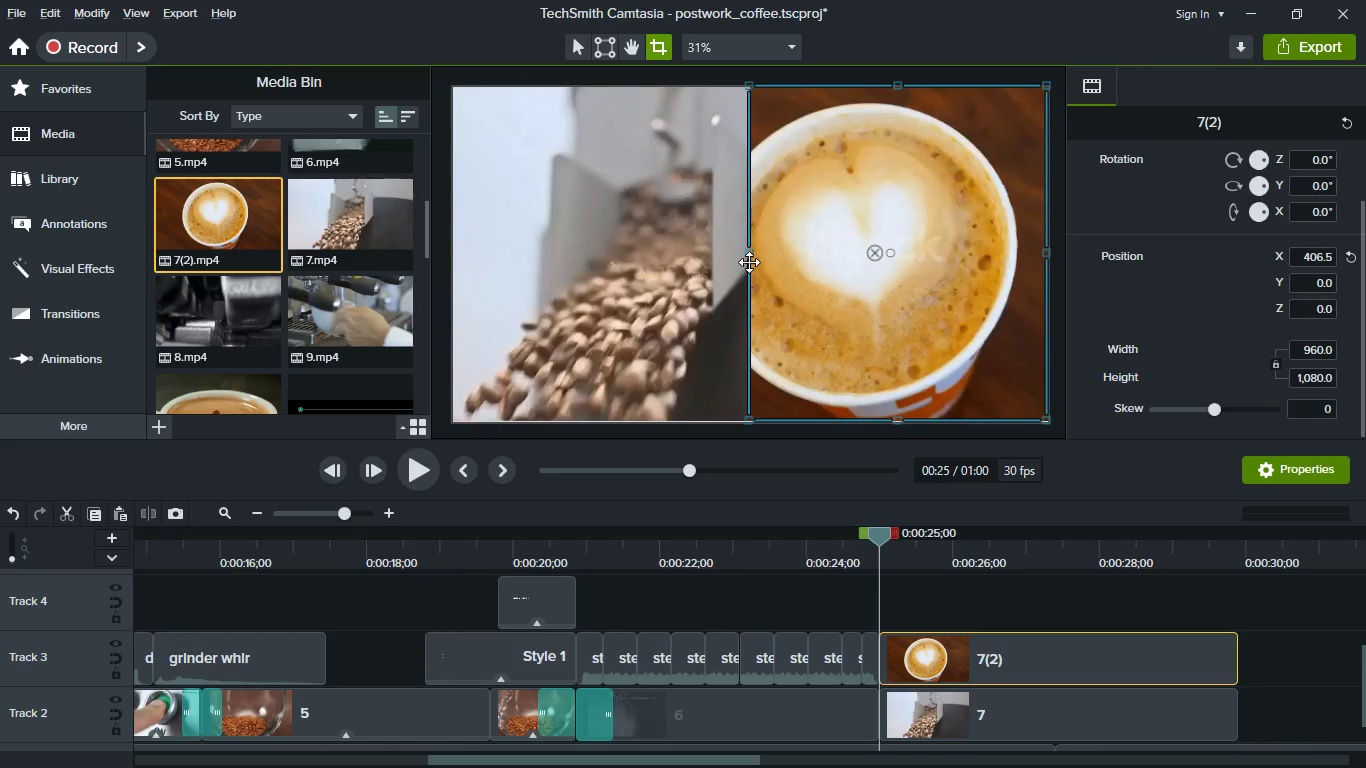 
hold_key(key=AltLeft, duration=1.5)
 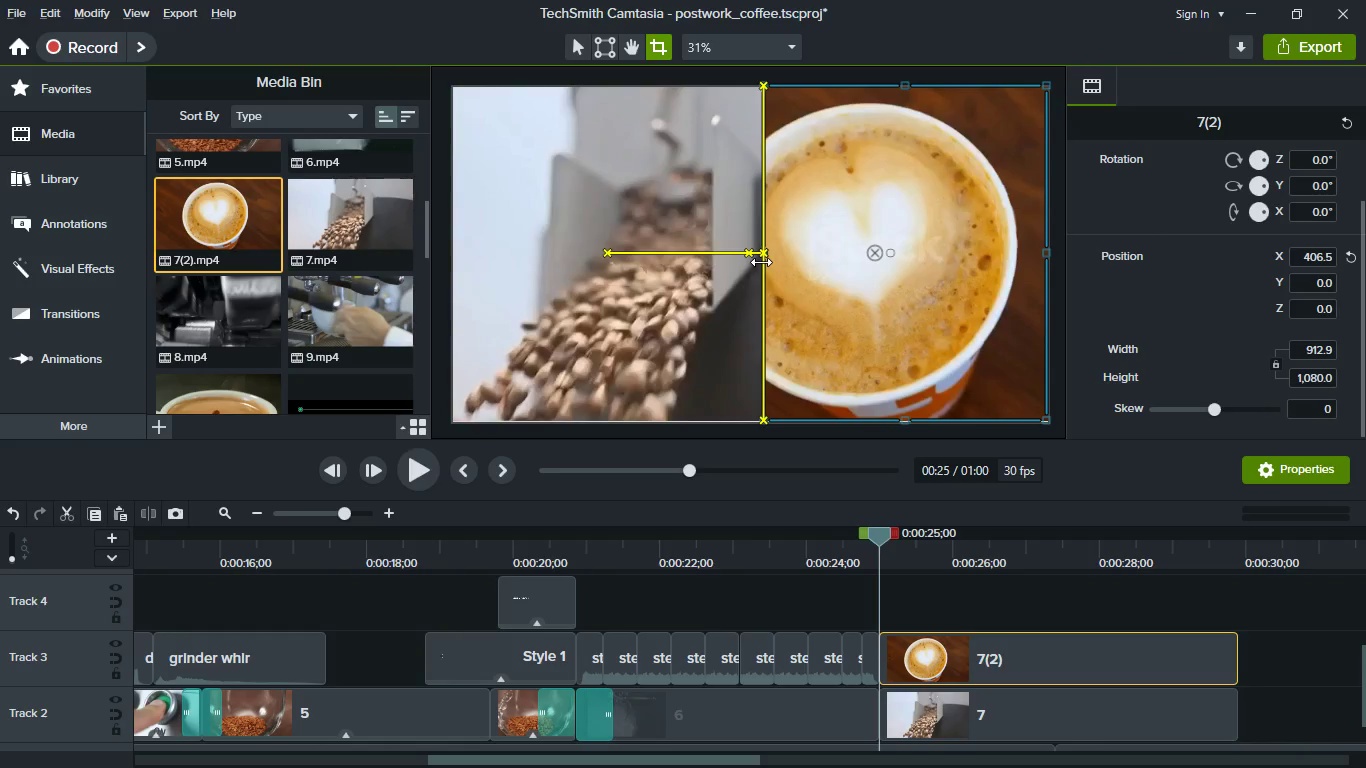 
hold_key(key=AltLeft, duration=1.5)
 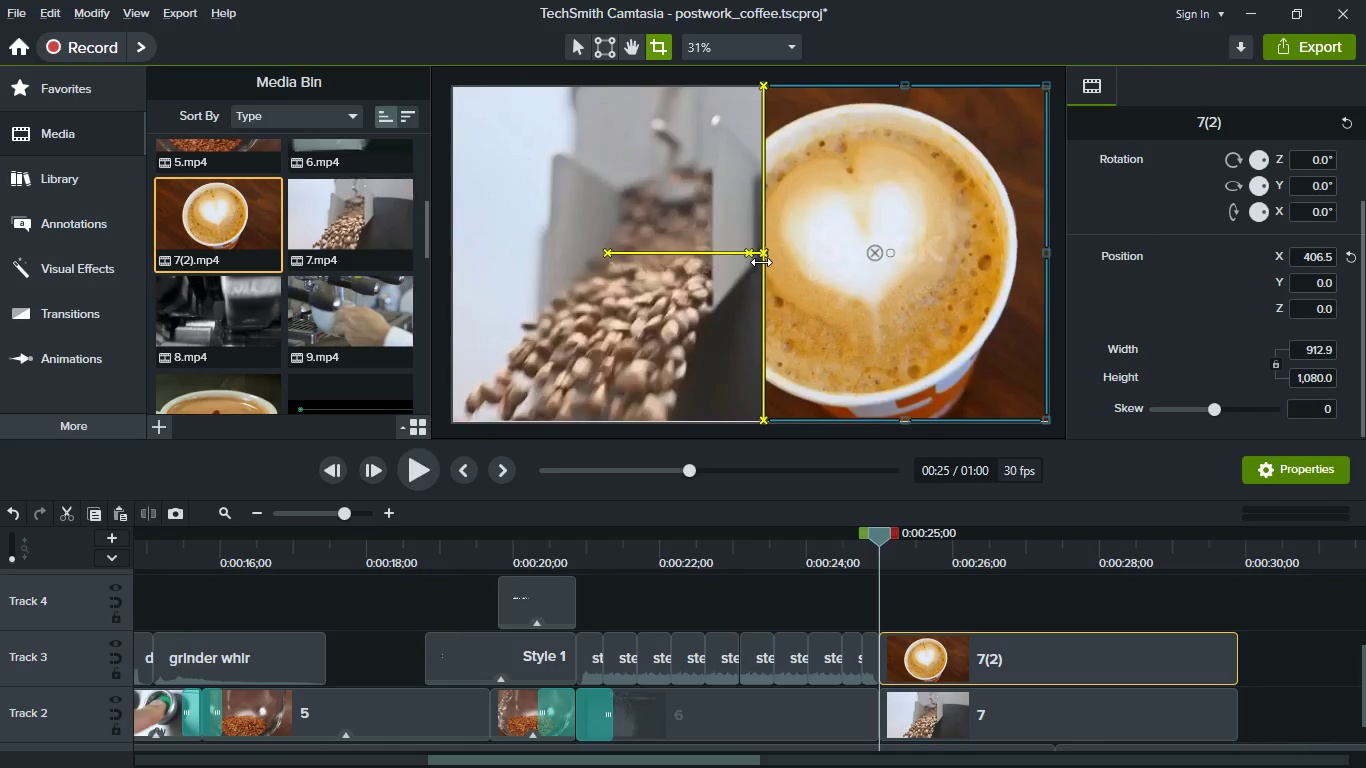 
hold_key(key=AltLeft, duration=1.51)
 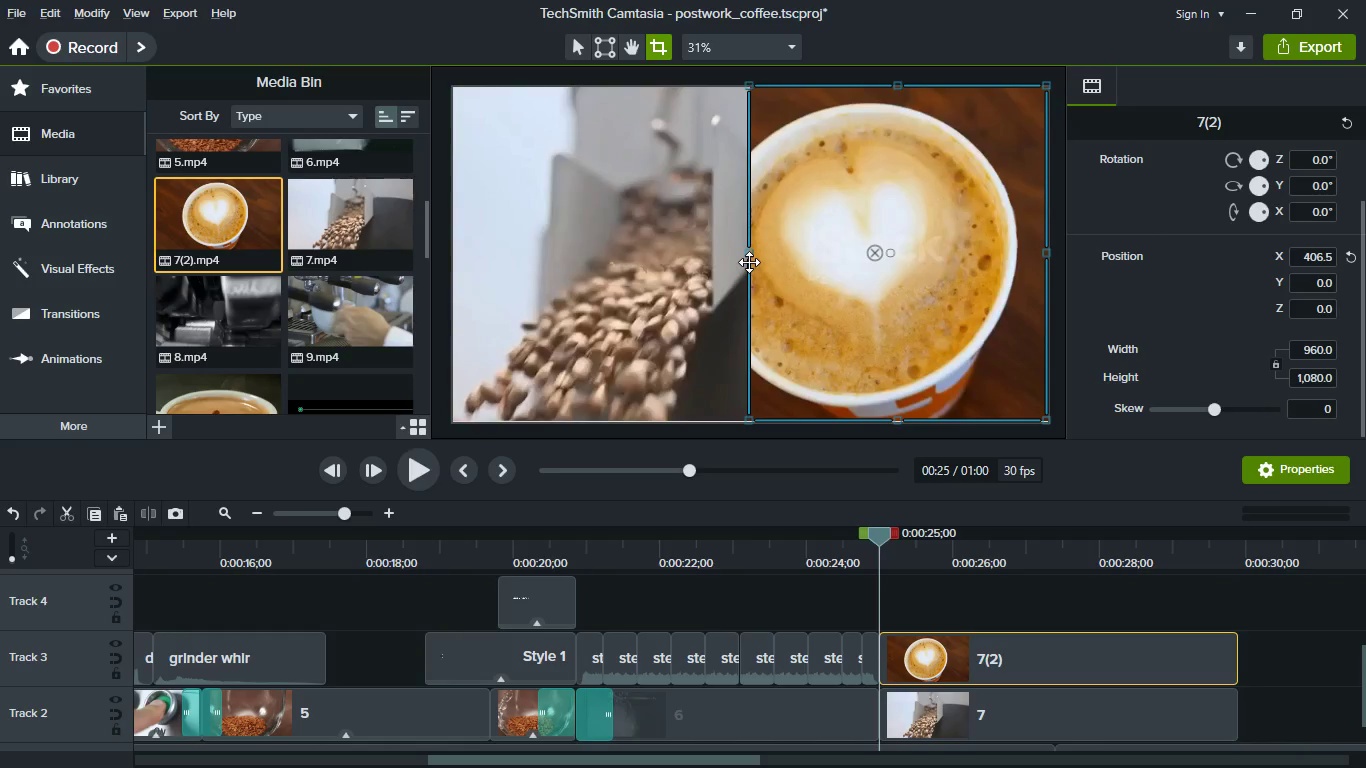 
hold_key(key=AltLeft, duration=0.94)
left_click([749, 262])
 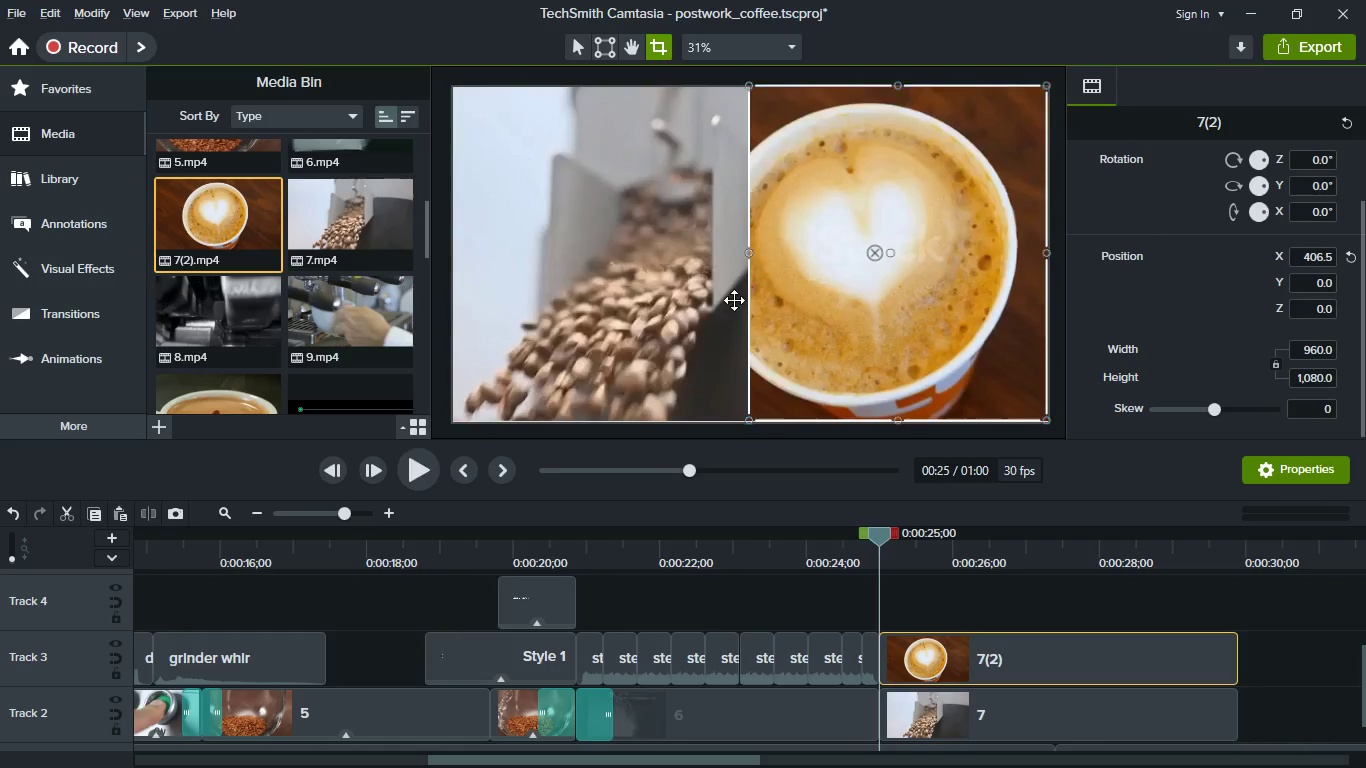 
hold_key(key=AltLeft, duration=2.41)
left_click([722, 311])
 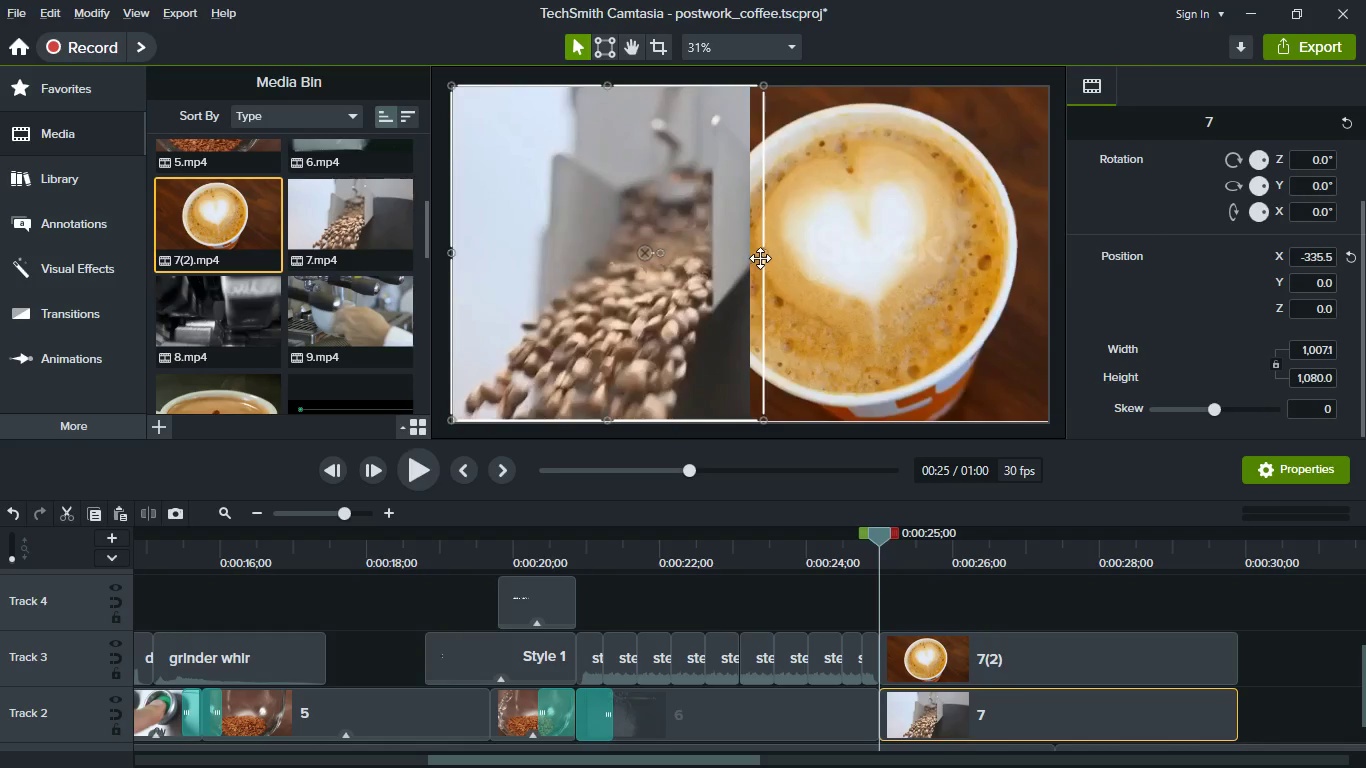 
hold_key(key=AltLeft, duration=1.52)
left_click_drag(start_coordinate=[761, 256], to_coordinate=[717, 255])
 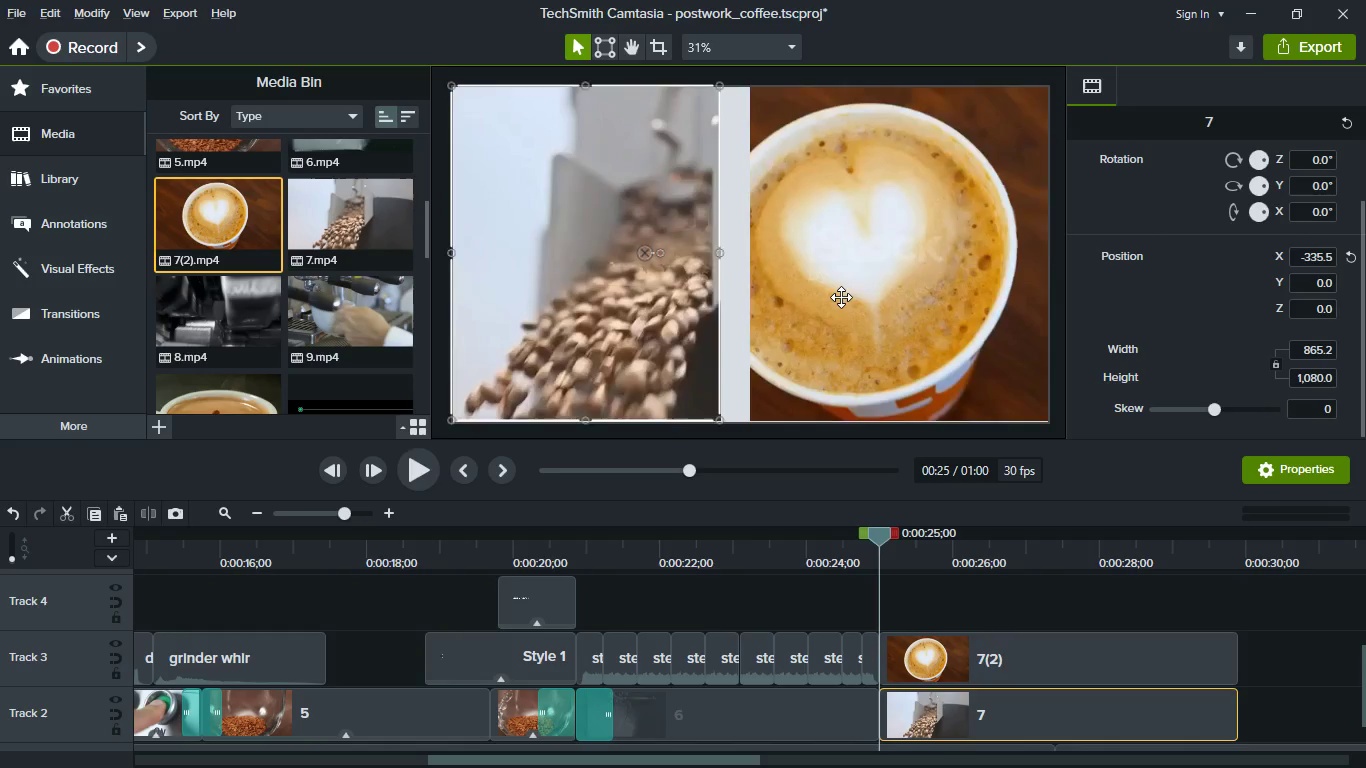 
hold_key(key=AltLeft, duration=1.51)
 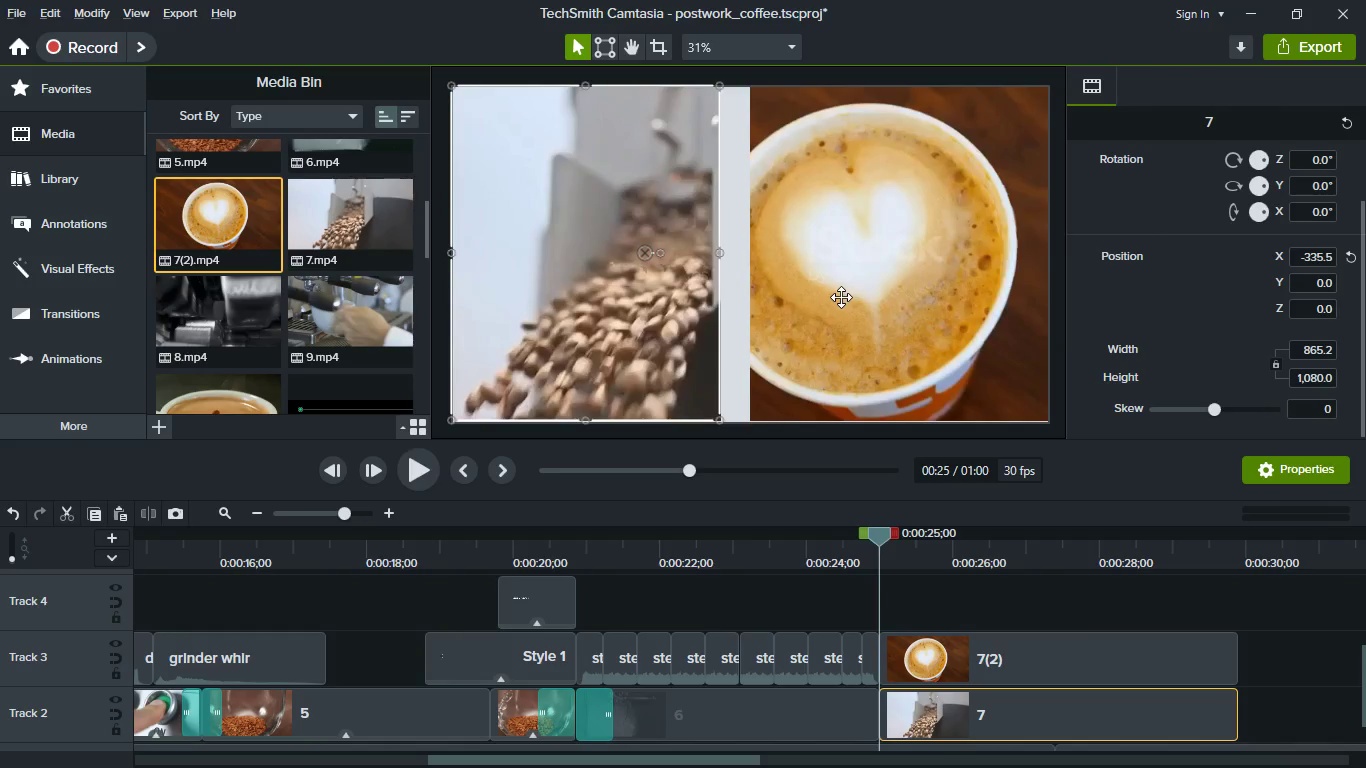 
left_click([841, 297])
 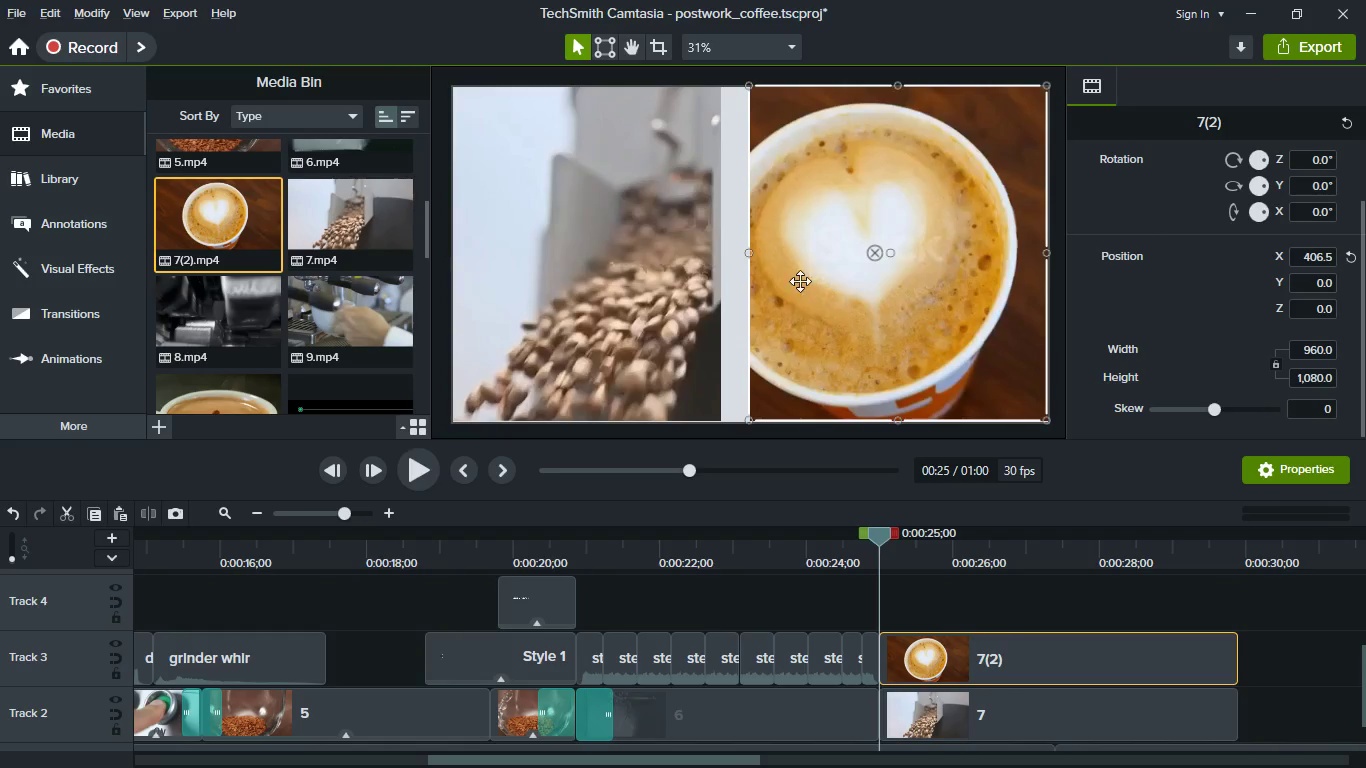 
hold_key(key=AltLeft, duration=1.53)
 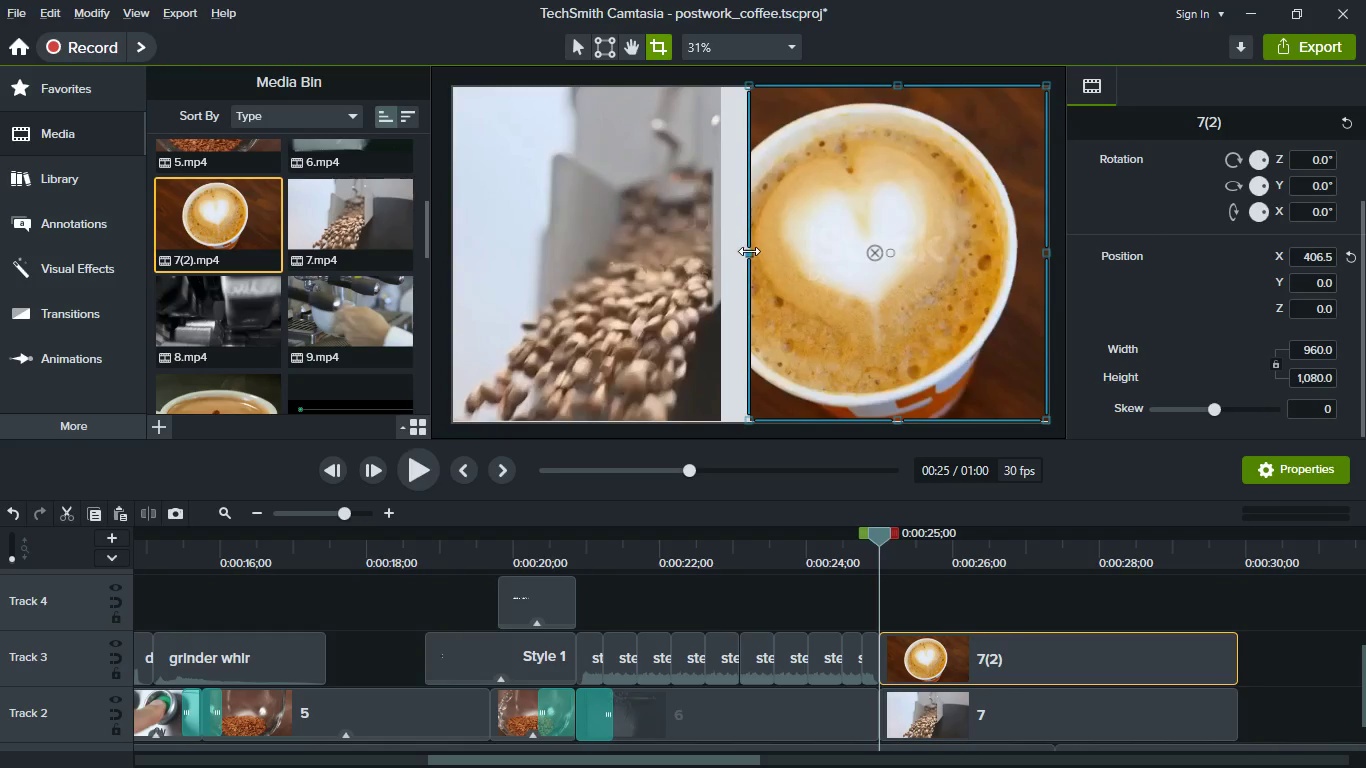 
hold_key(key=AltLeft, duration=1.5)
left_click_drag(start_coordinate=[750, 251], to_coordinate=[734, 251])
 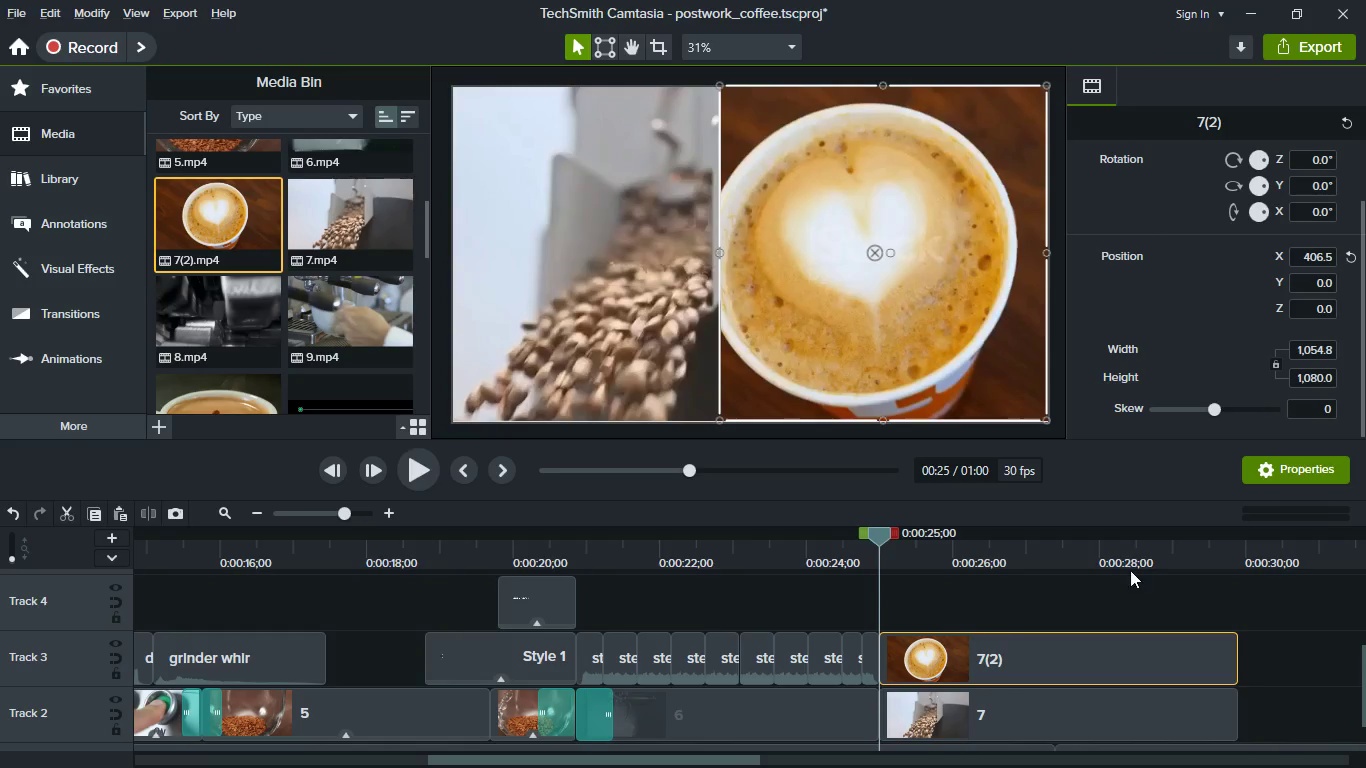 
hold_key(key=AltLeft, duration=0.56)
 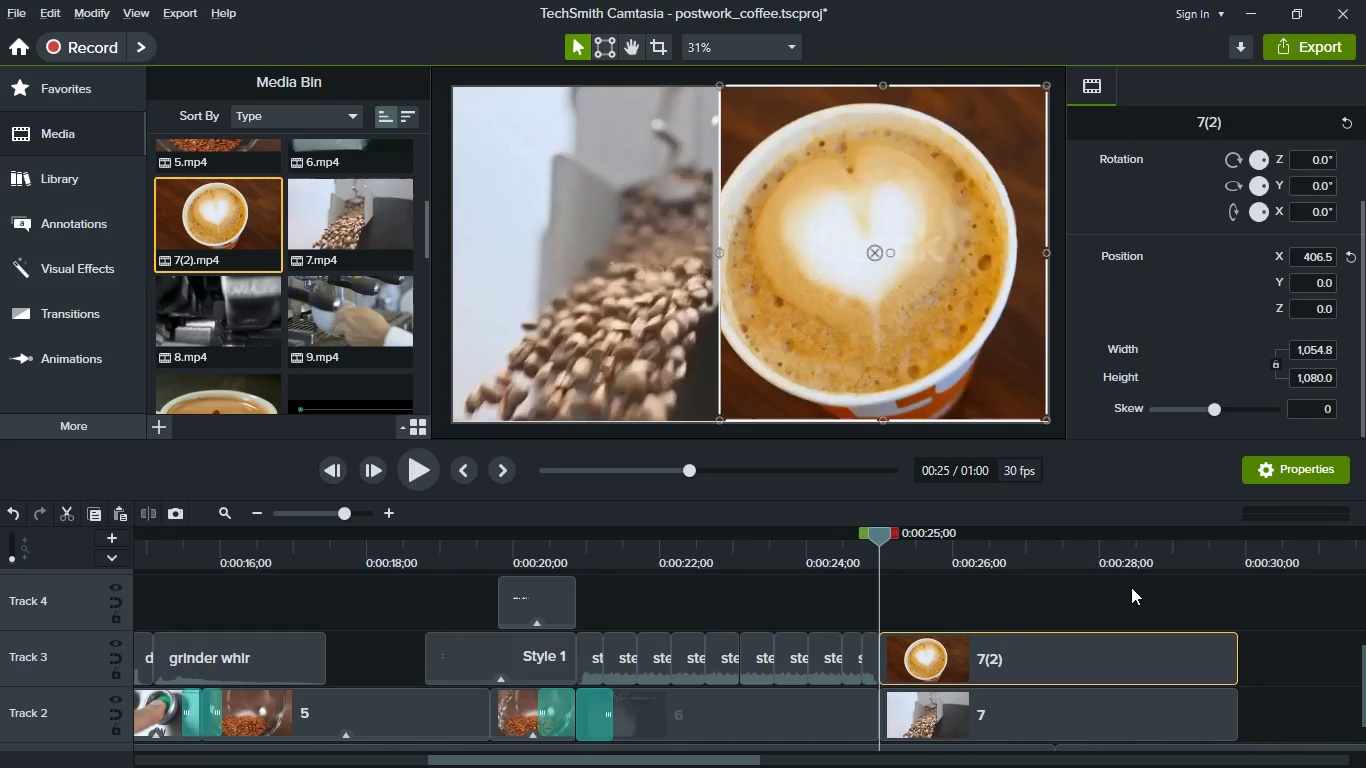 
left_click([1131, 587])
 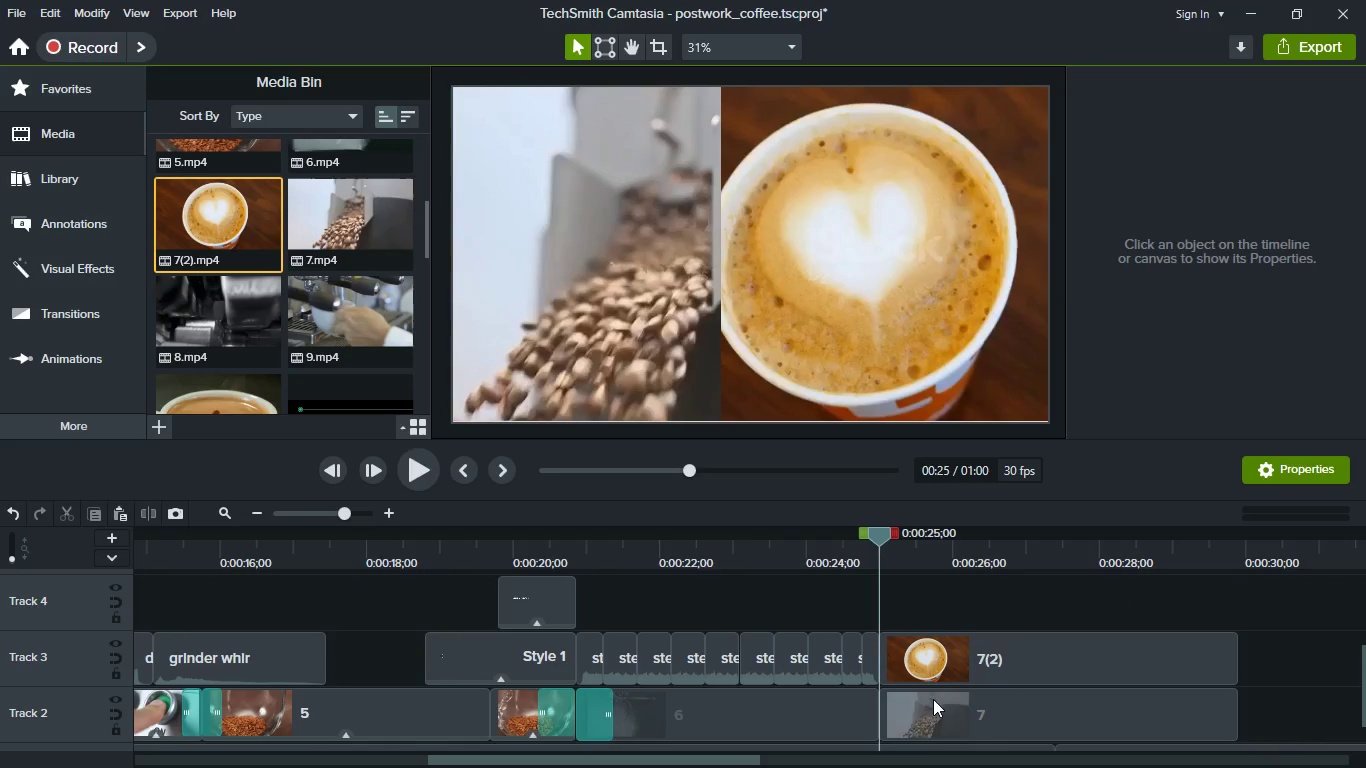 
wait(6.11)
 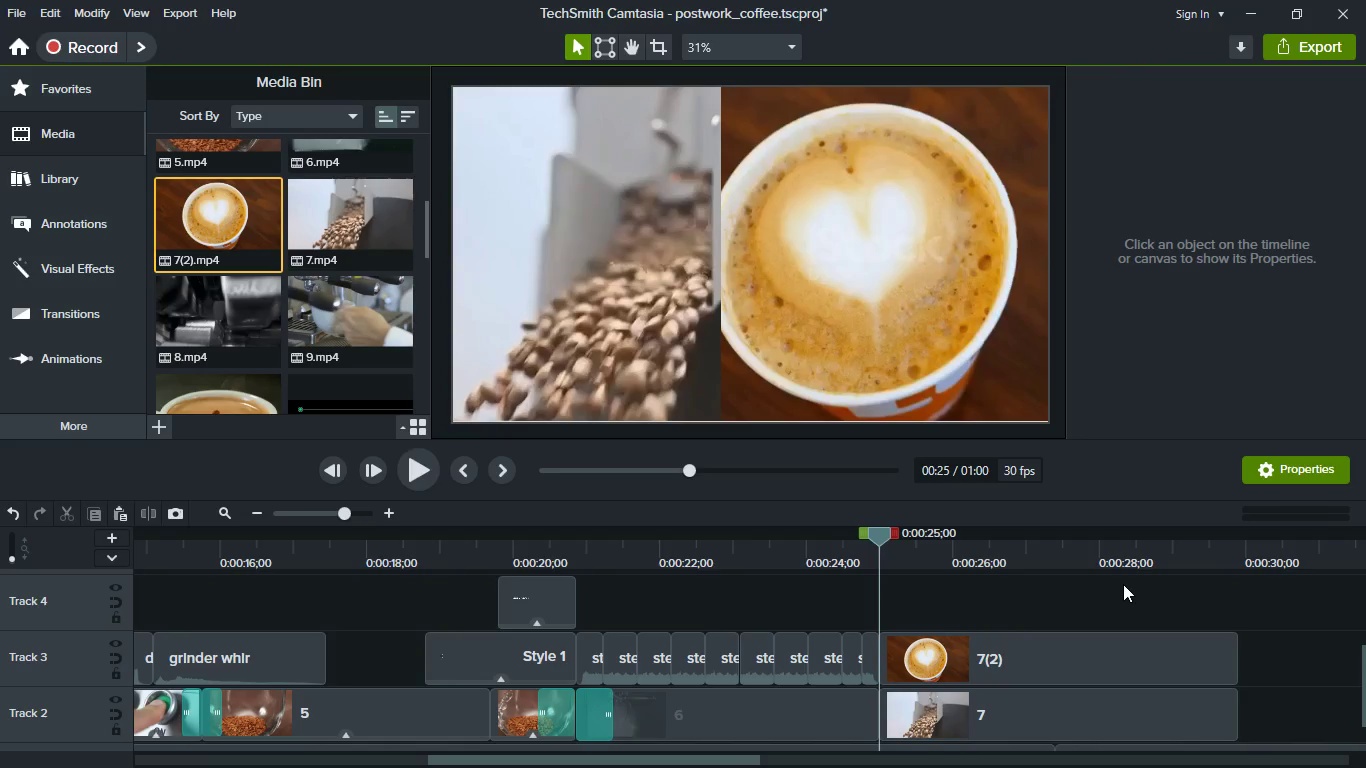 
mouse_move([944, 670])
 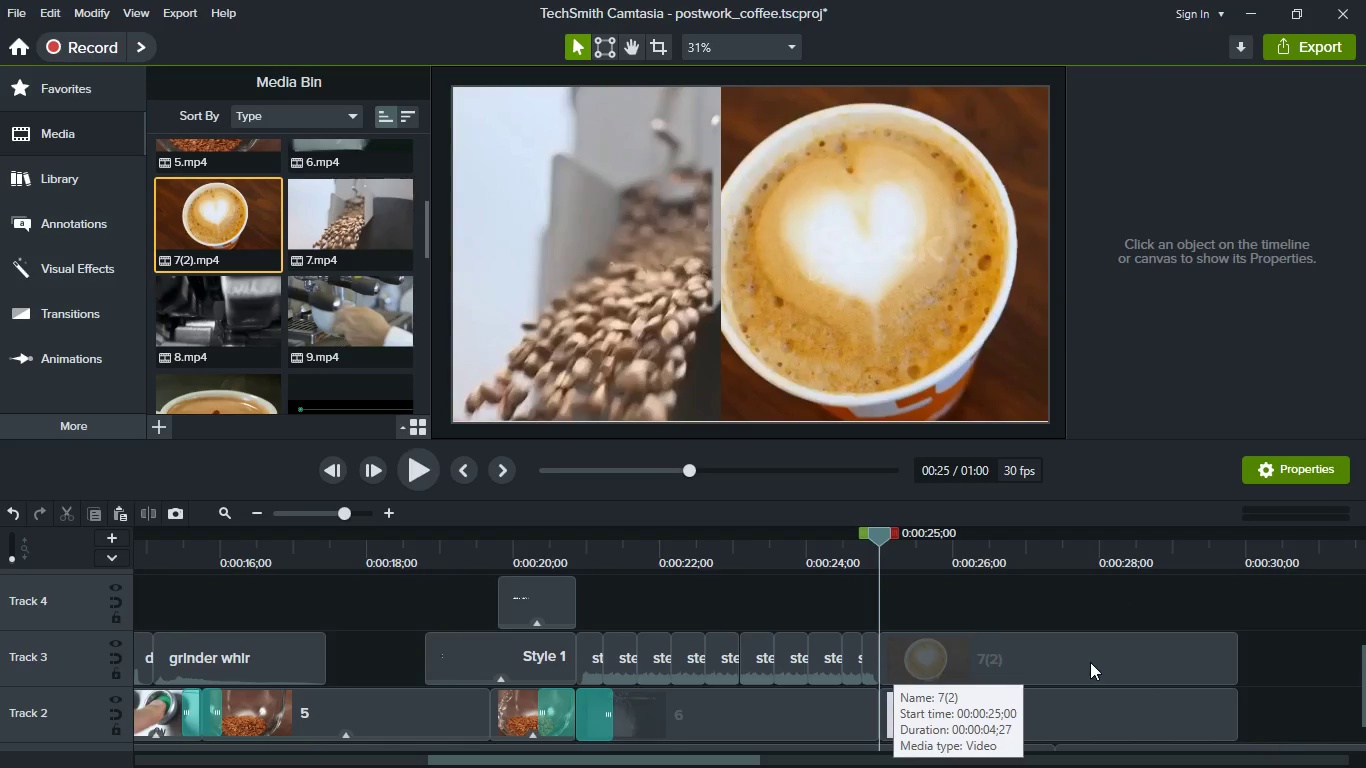 
hold_key(key=ShiftLeft, duration=0.48)
scroll: coordinate [1064, 671], scroll_direction: down, amount: 1.0
 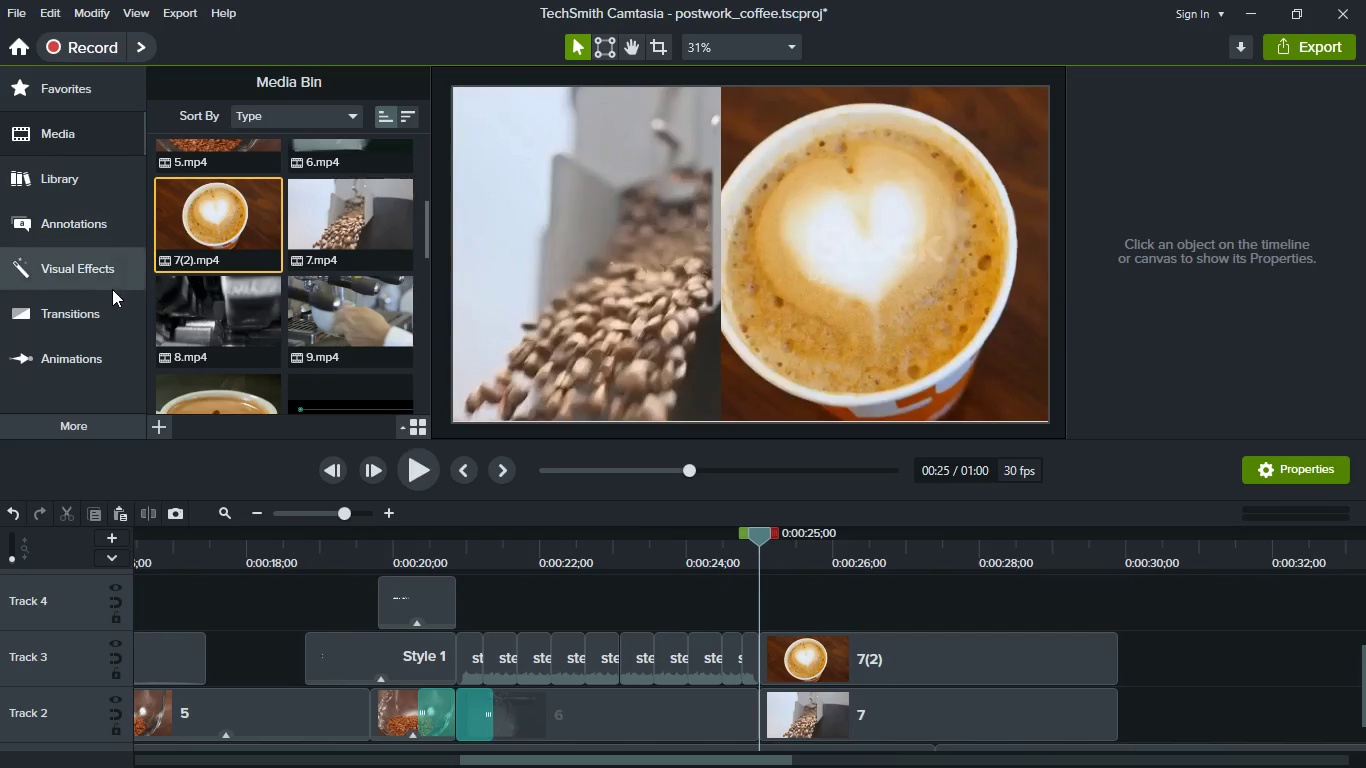 
left_click([33, 317])
 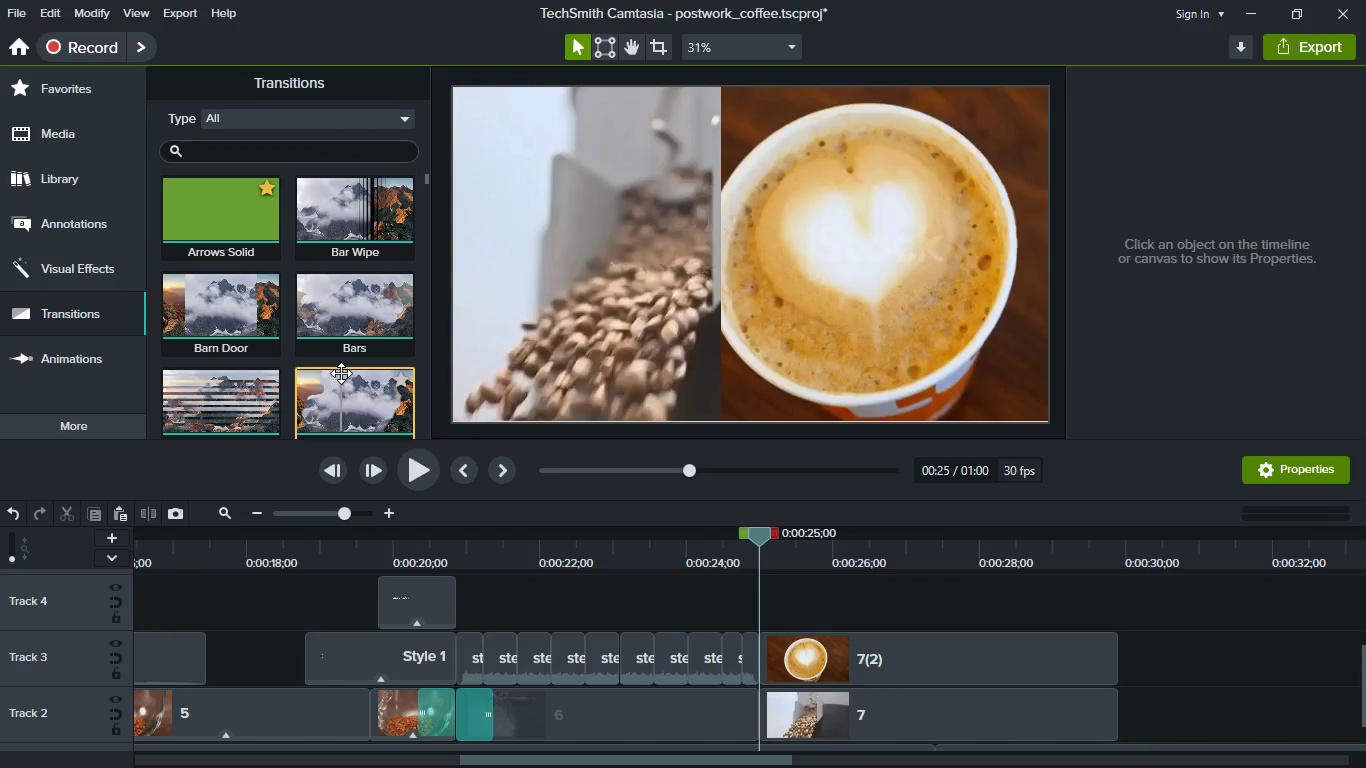 
scroll: coordinate [341, 373], scroll_direction: down, amount: 2.0
 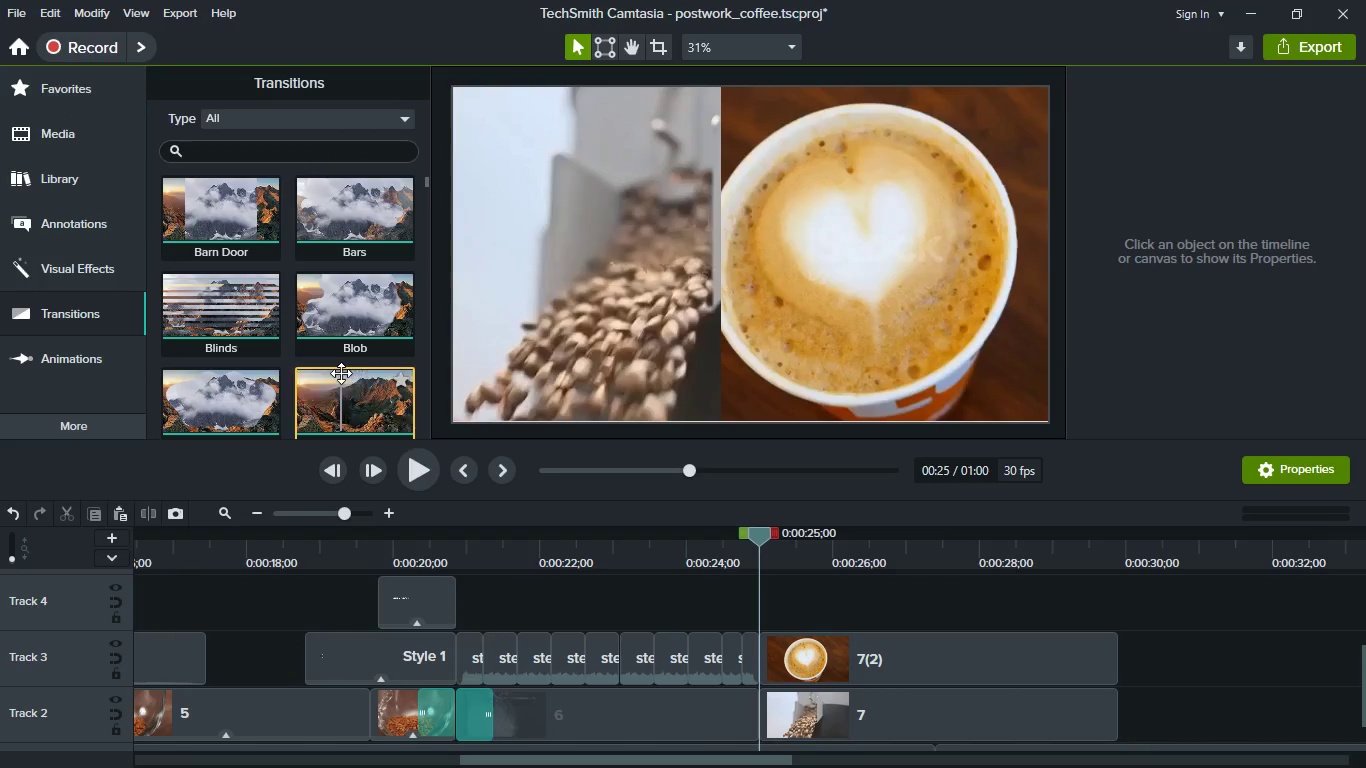 
scroll: coordinate [325, 253], scroll_direction: up, amount: 3.0
 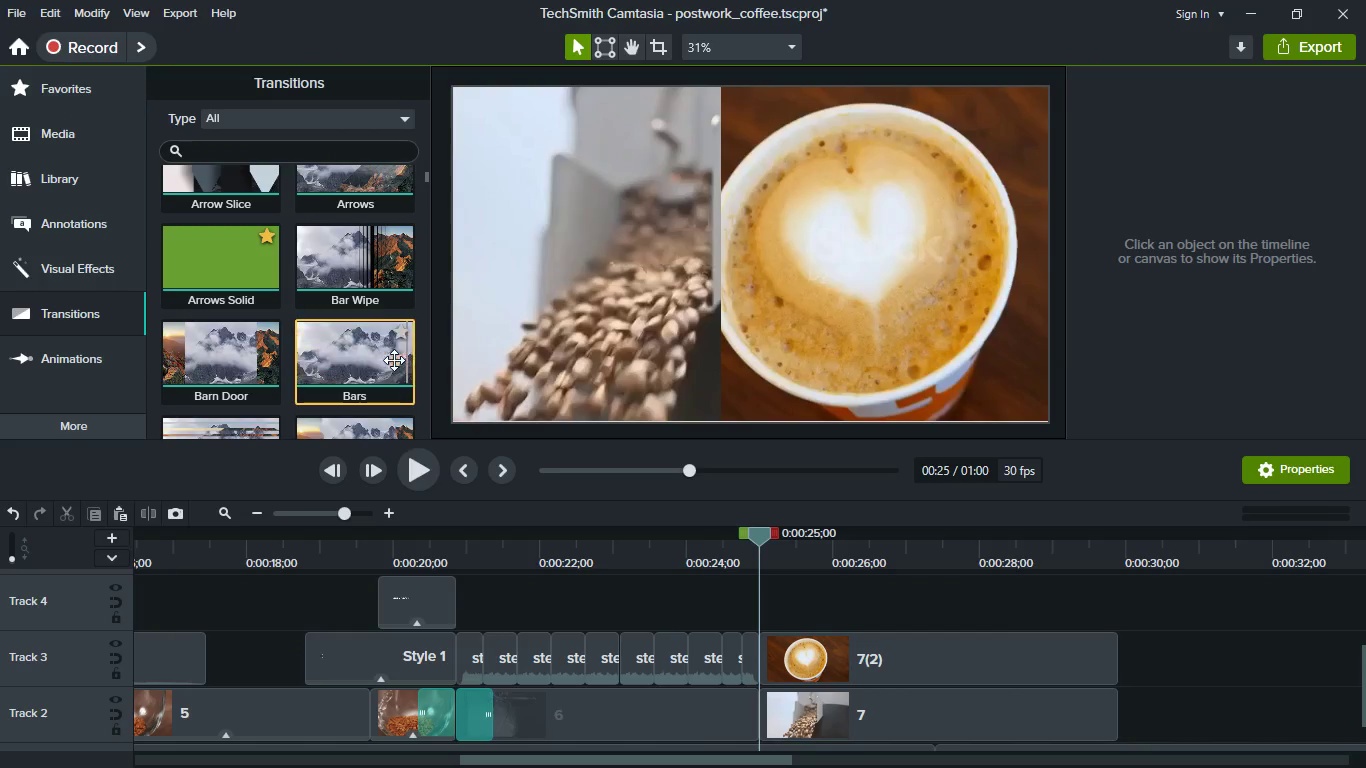 
scroll: coordinate [384, 369], scroll_direction: down, amount: 2.0
 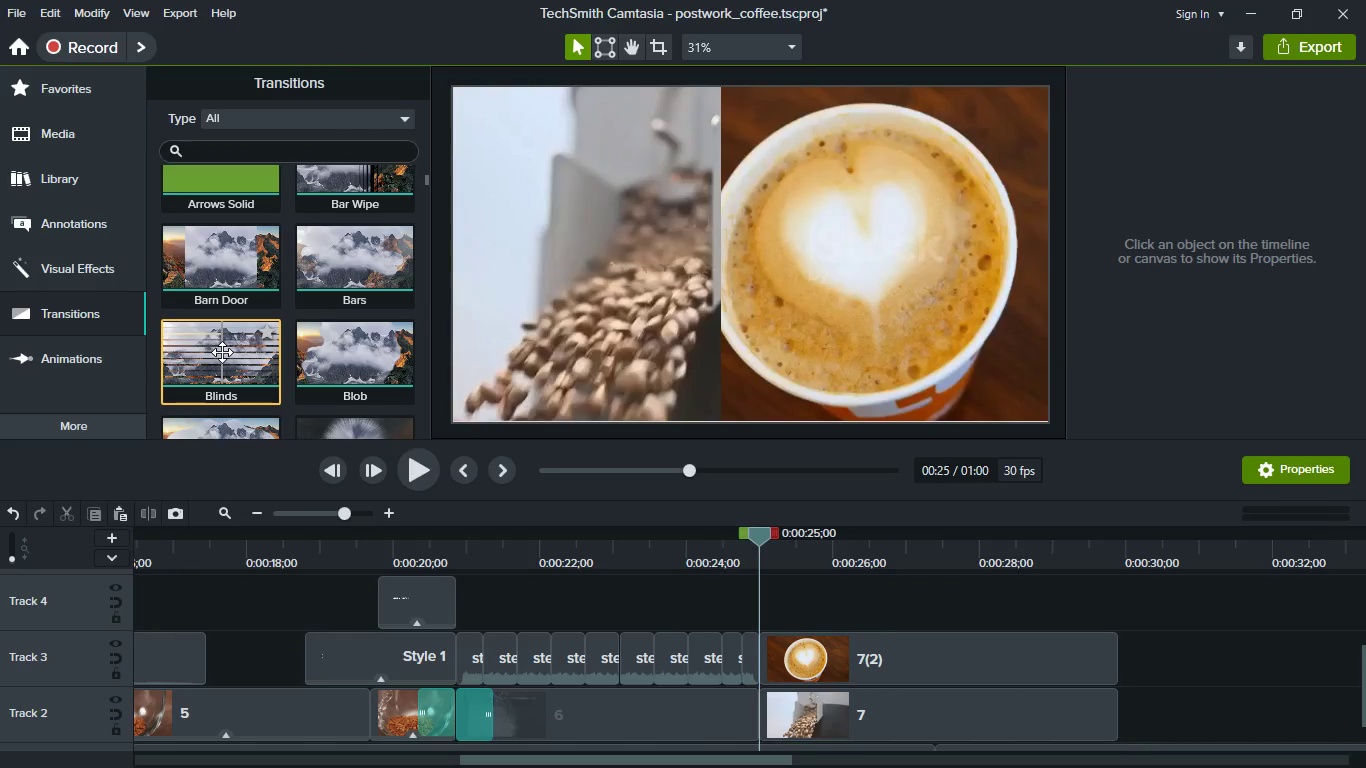 
left_click_drag(start_coordinate=[221, 359], to_coordinate=[748, 719])
 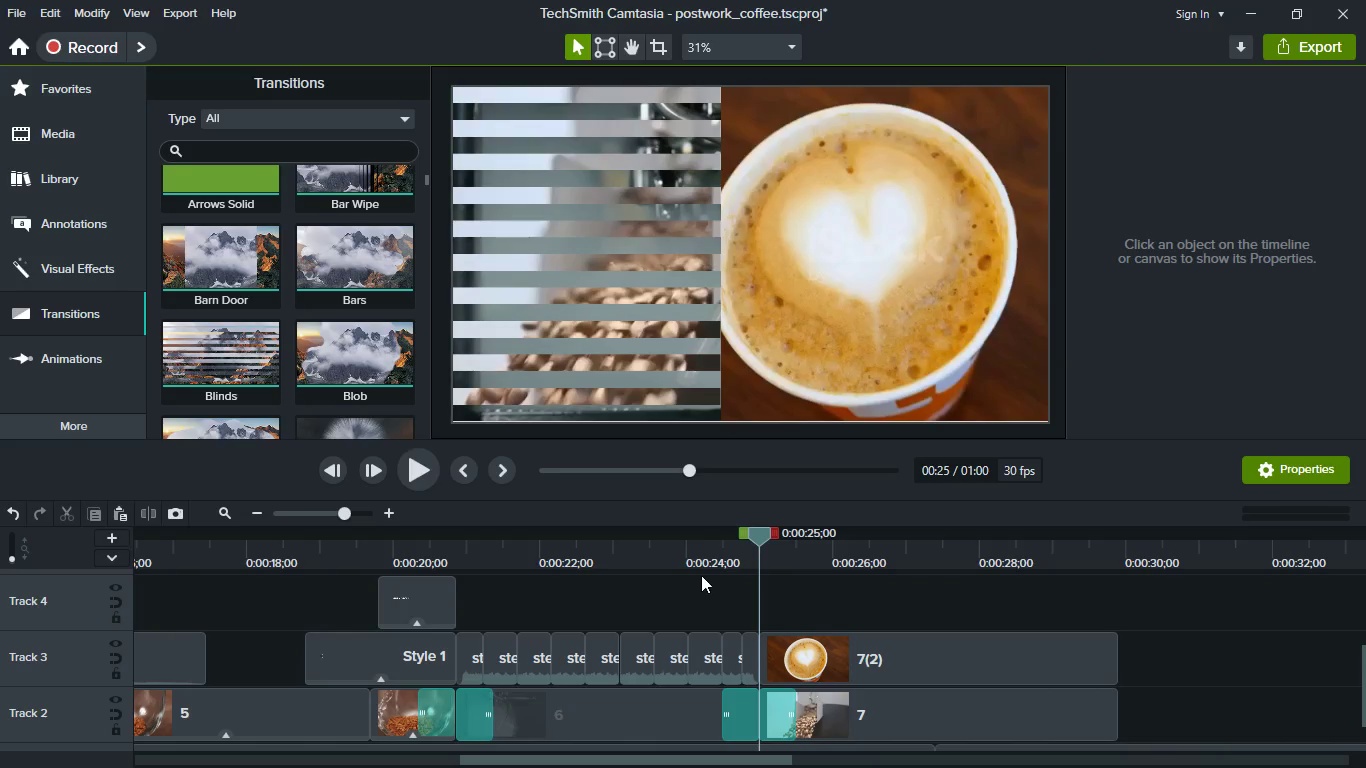 
left_click([701, 575])
 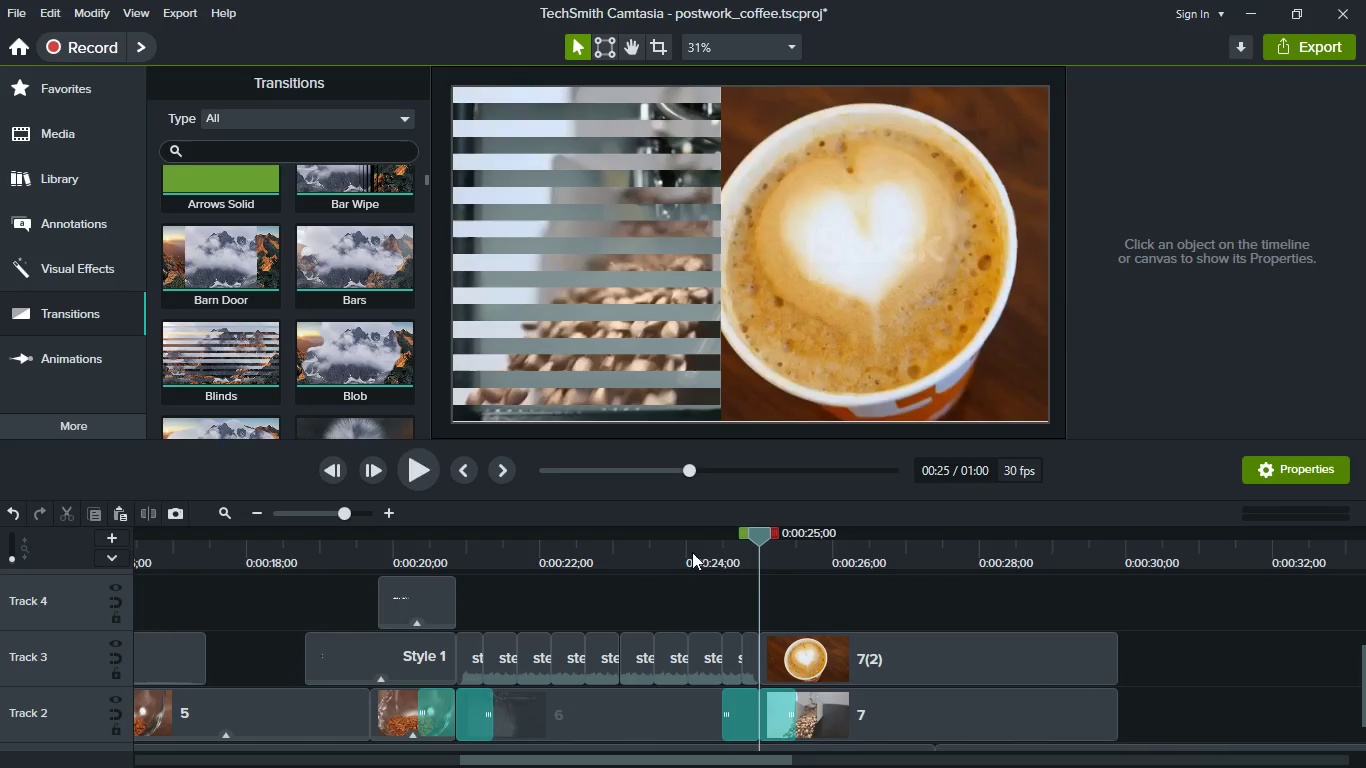 
left_click([688, 549])
 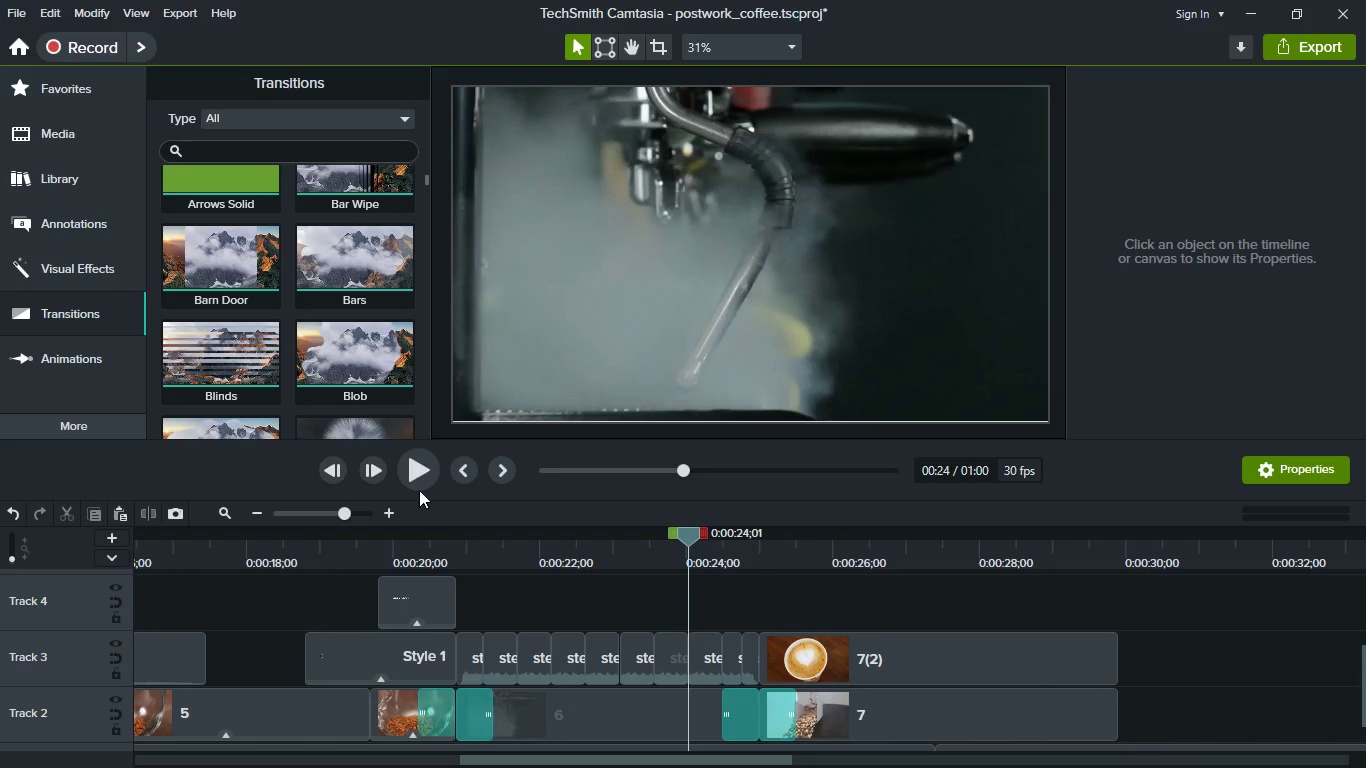 
left_click([419, 476])
 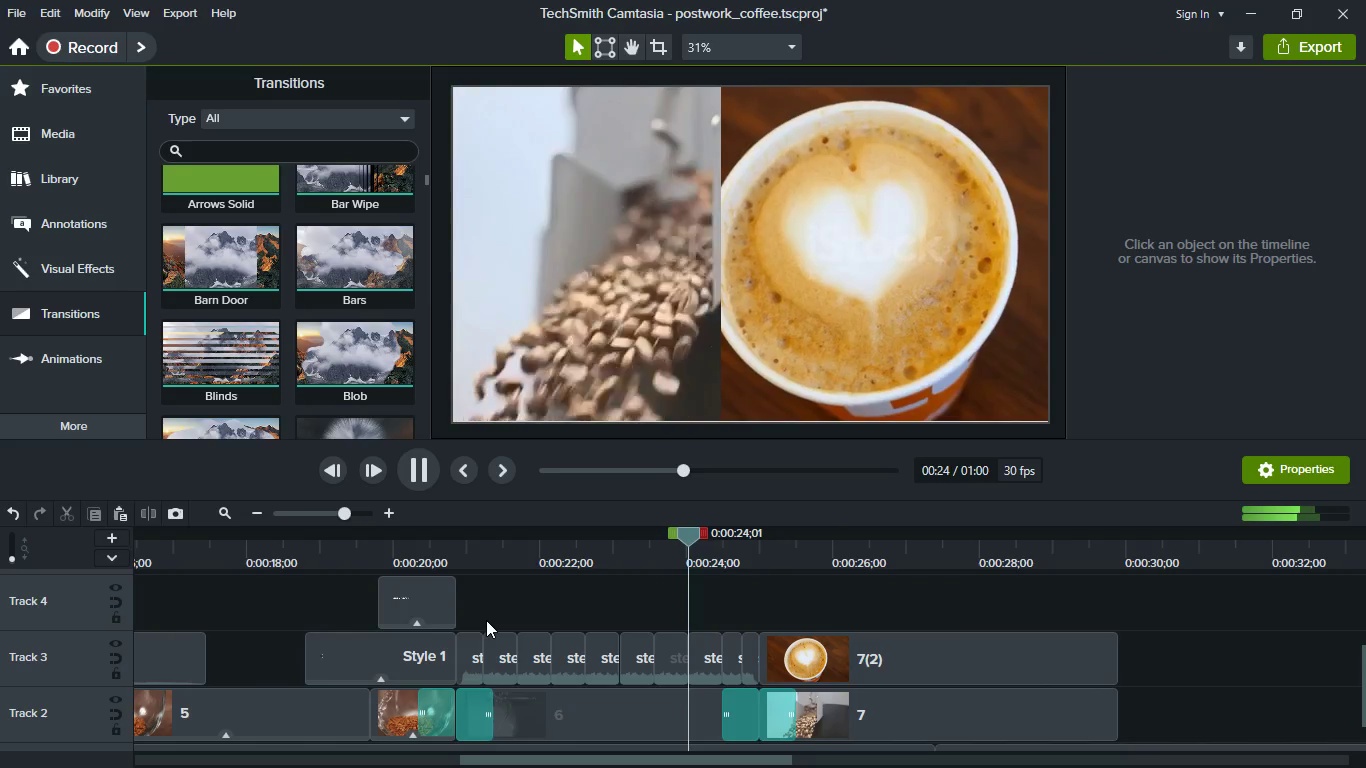 
key(Space)
 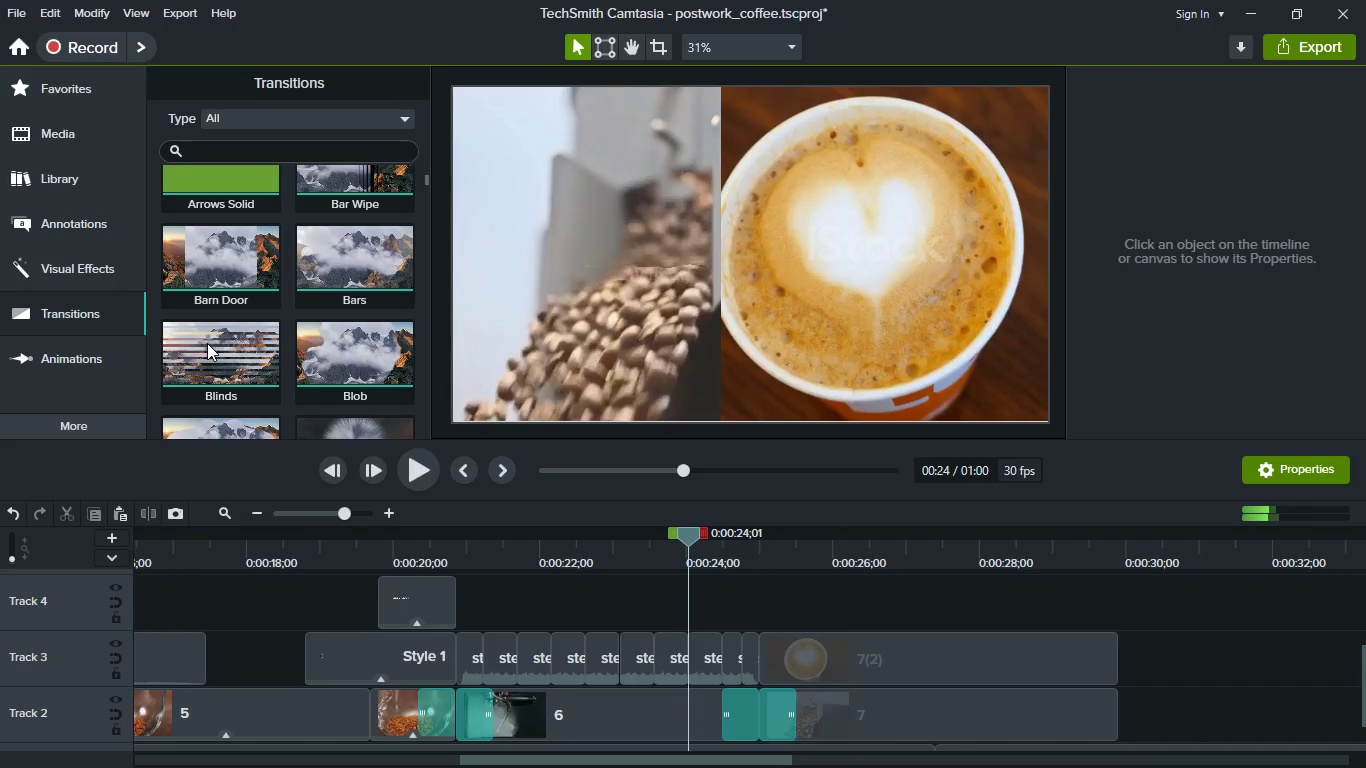 
left_click_drag(start_coordinate=[207, 343], to_coordinate=[819, 645])
 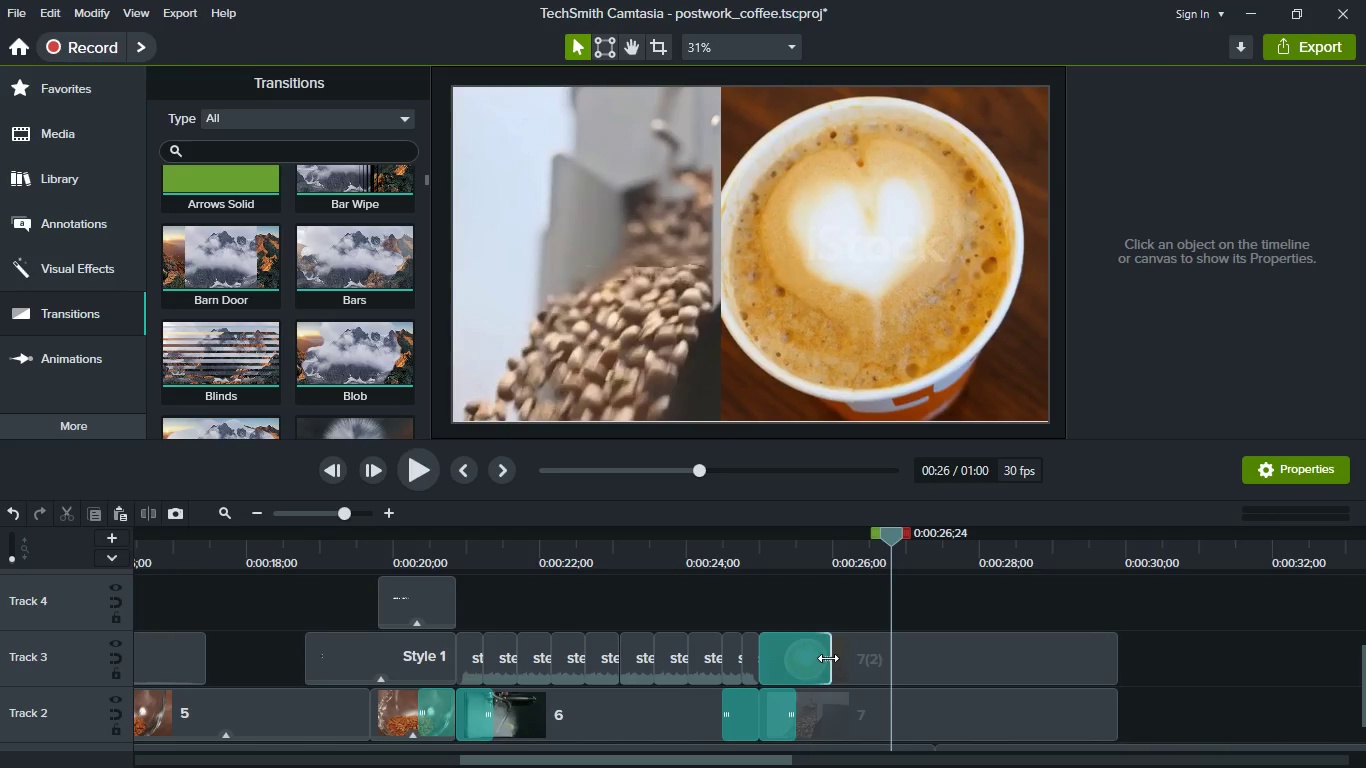 
left_click_drag(start_coordinate=[828, 658], to_coordinate=[782, 651])
 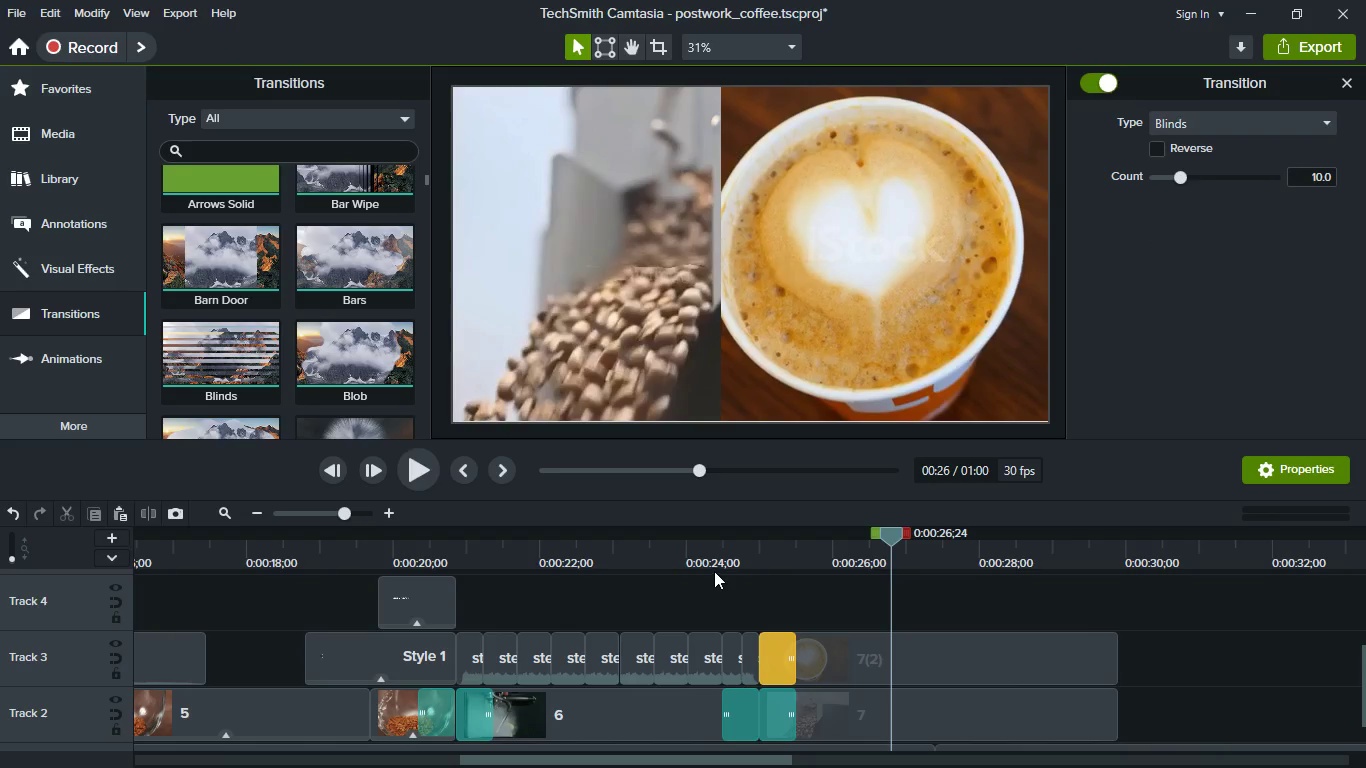 
left_click([705, 568])
 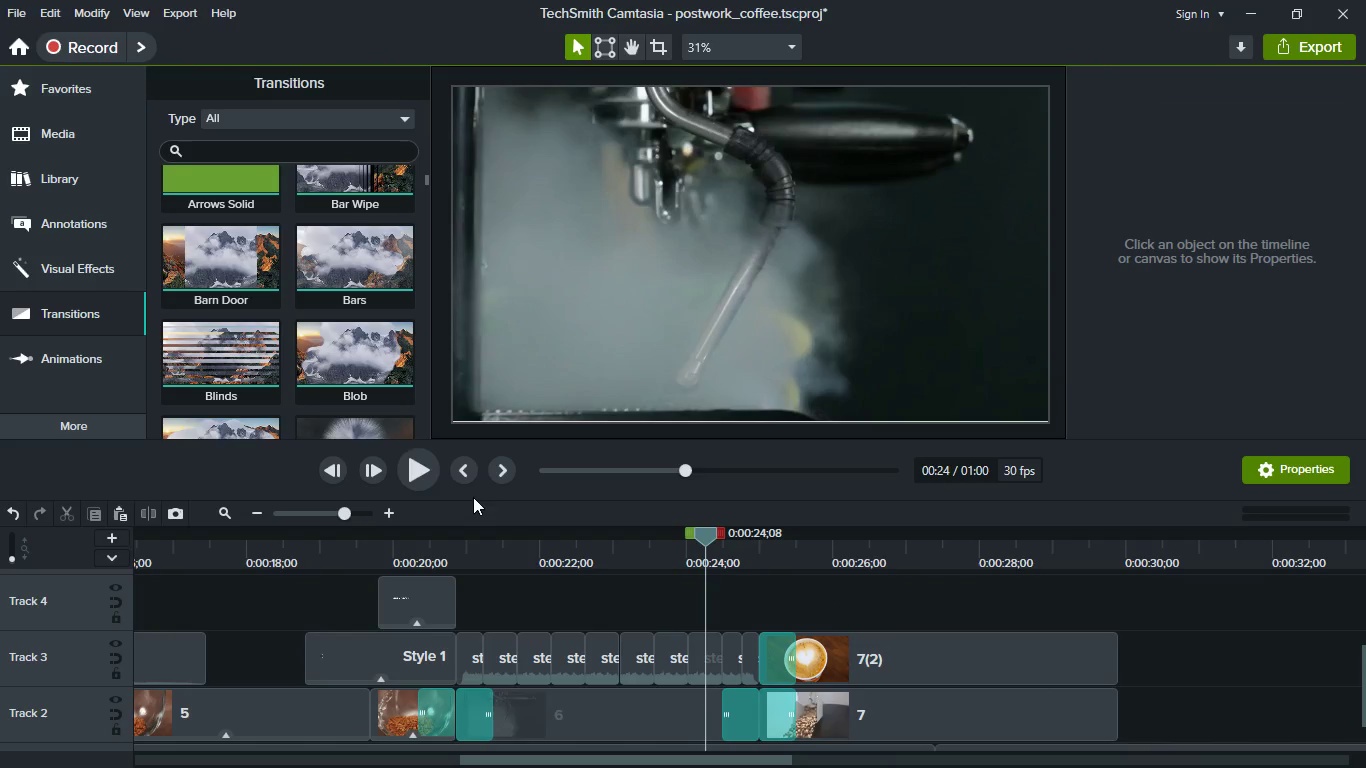 
left_click([428, 485])
 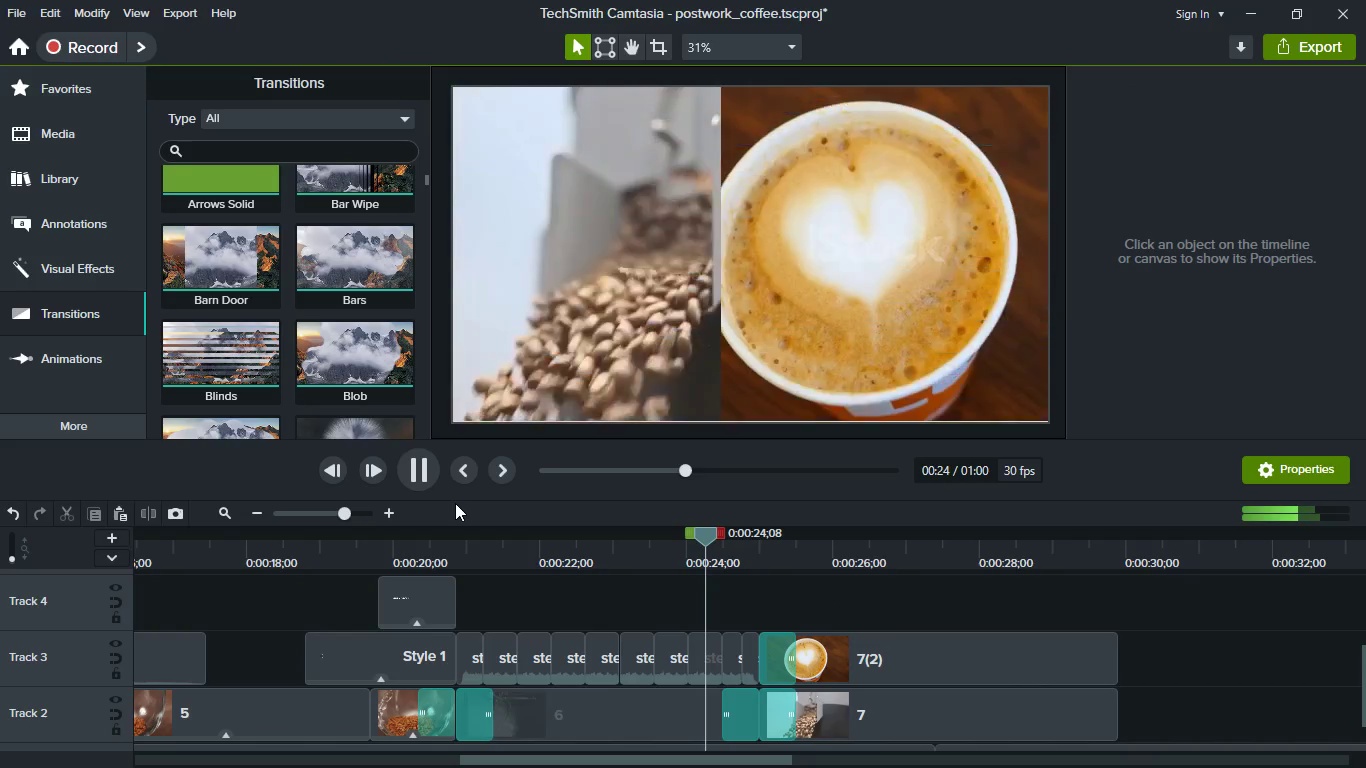 
key(Space)
 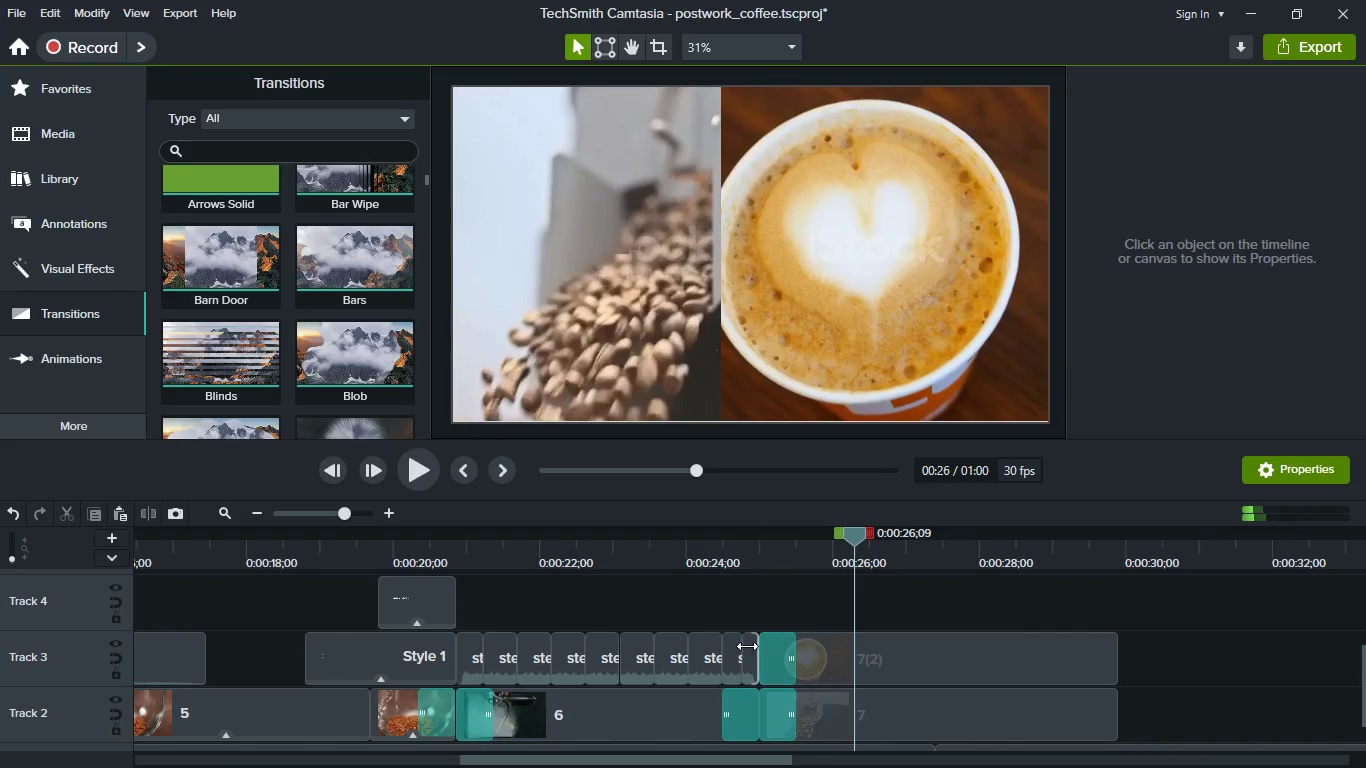 
mouse_move([760, 636])
 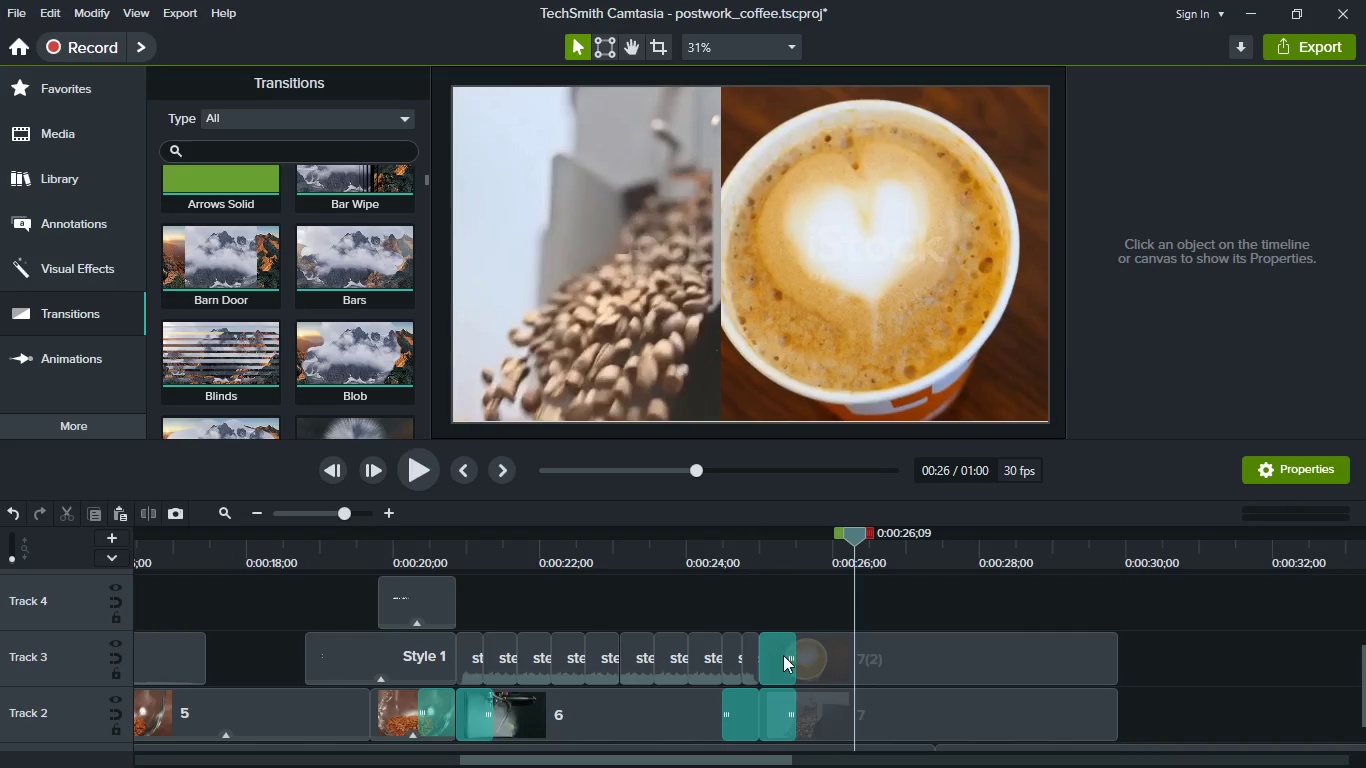 
left_click([783, 655])
 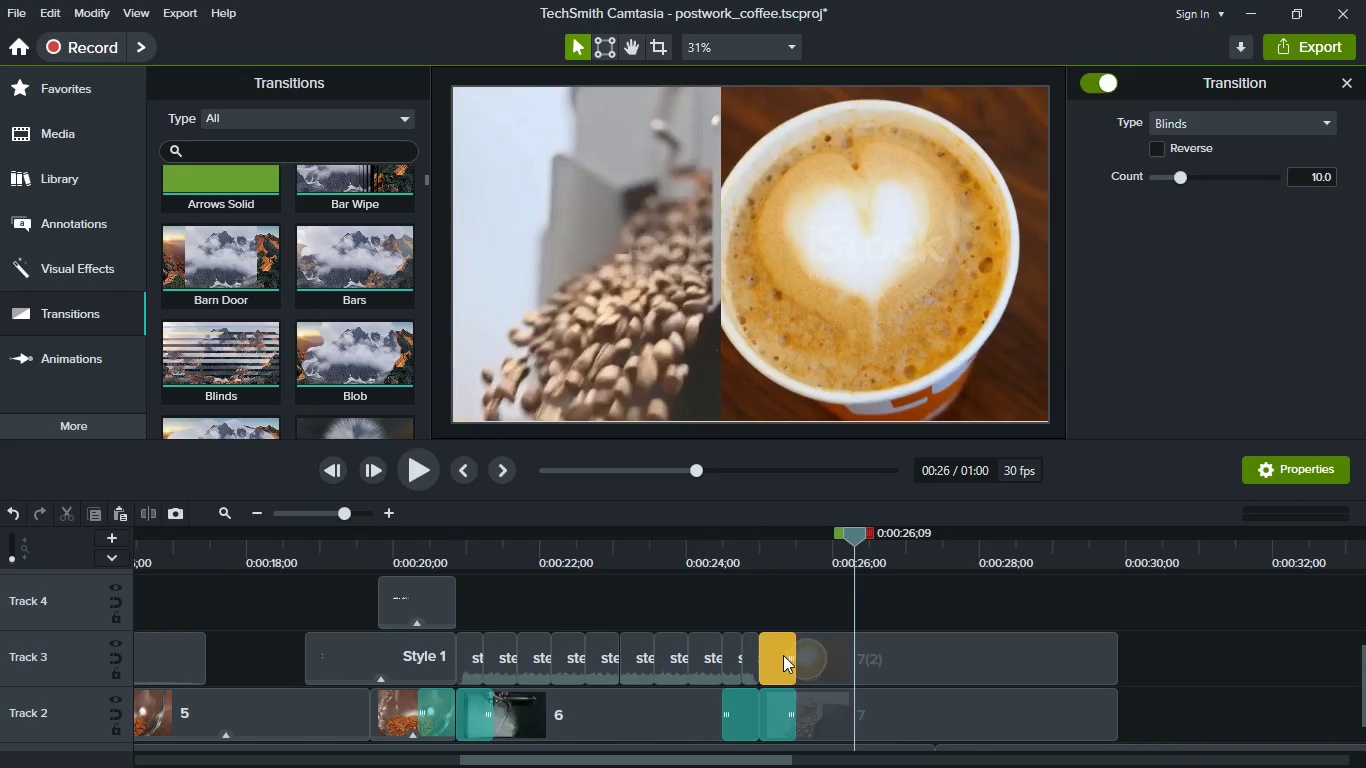 
key(Delete)
 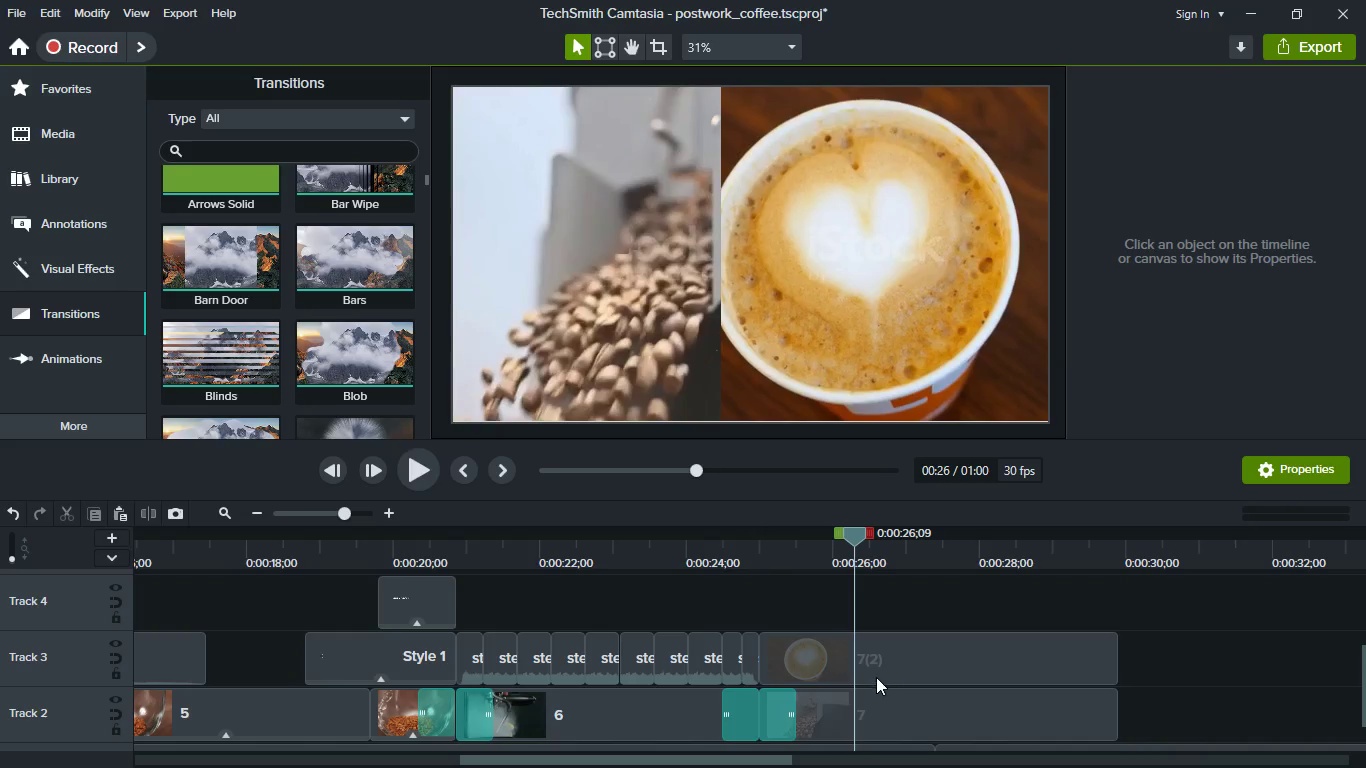 
left_click([886, 661])
 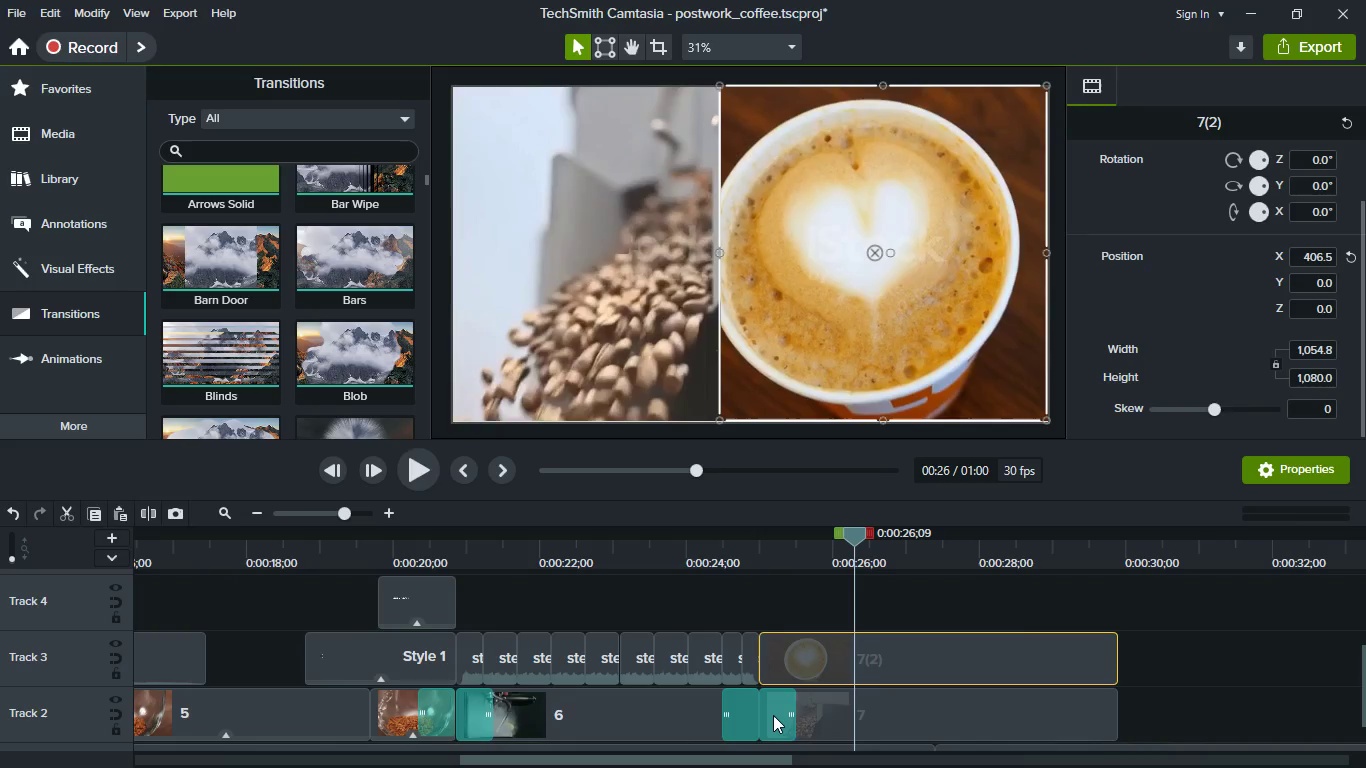 
left_click([773, 715])
 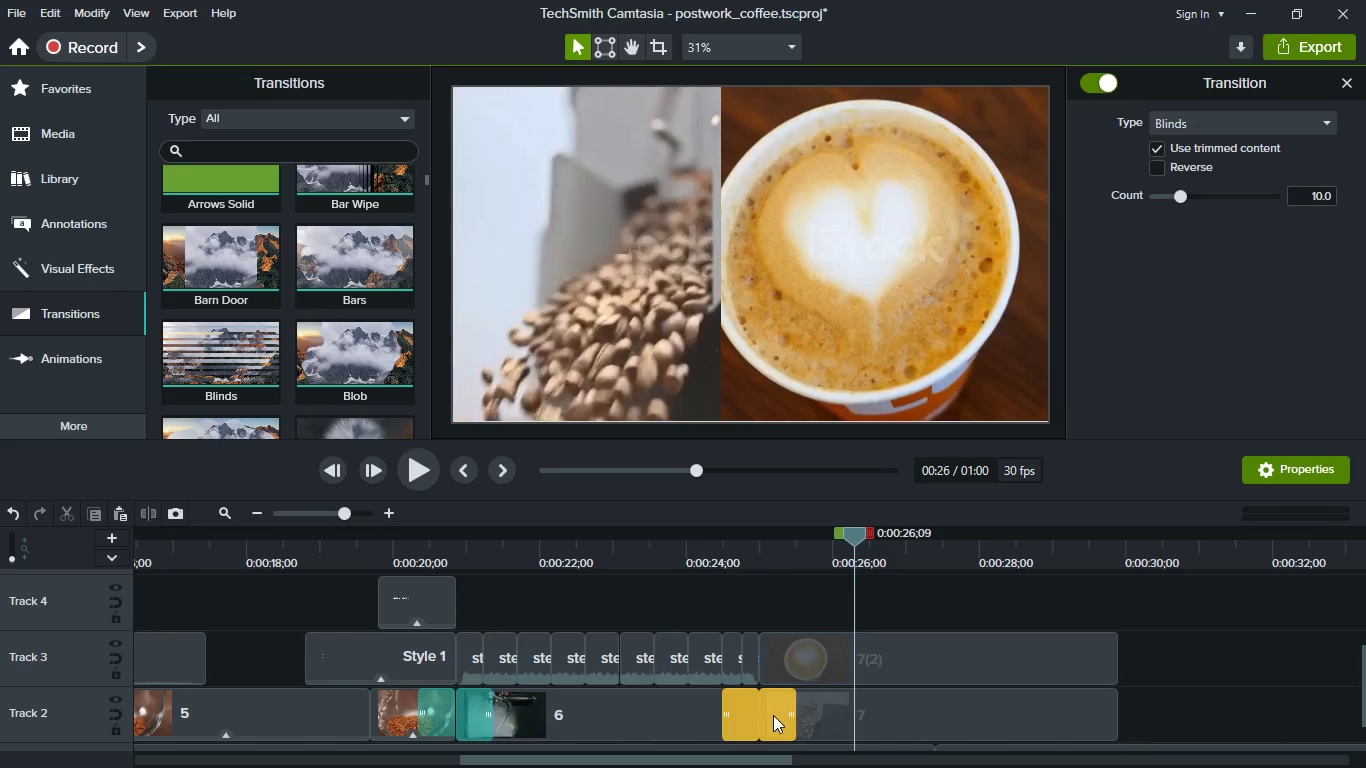 
key(Delete)
 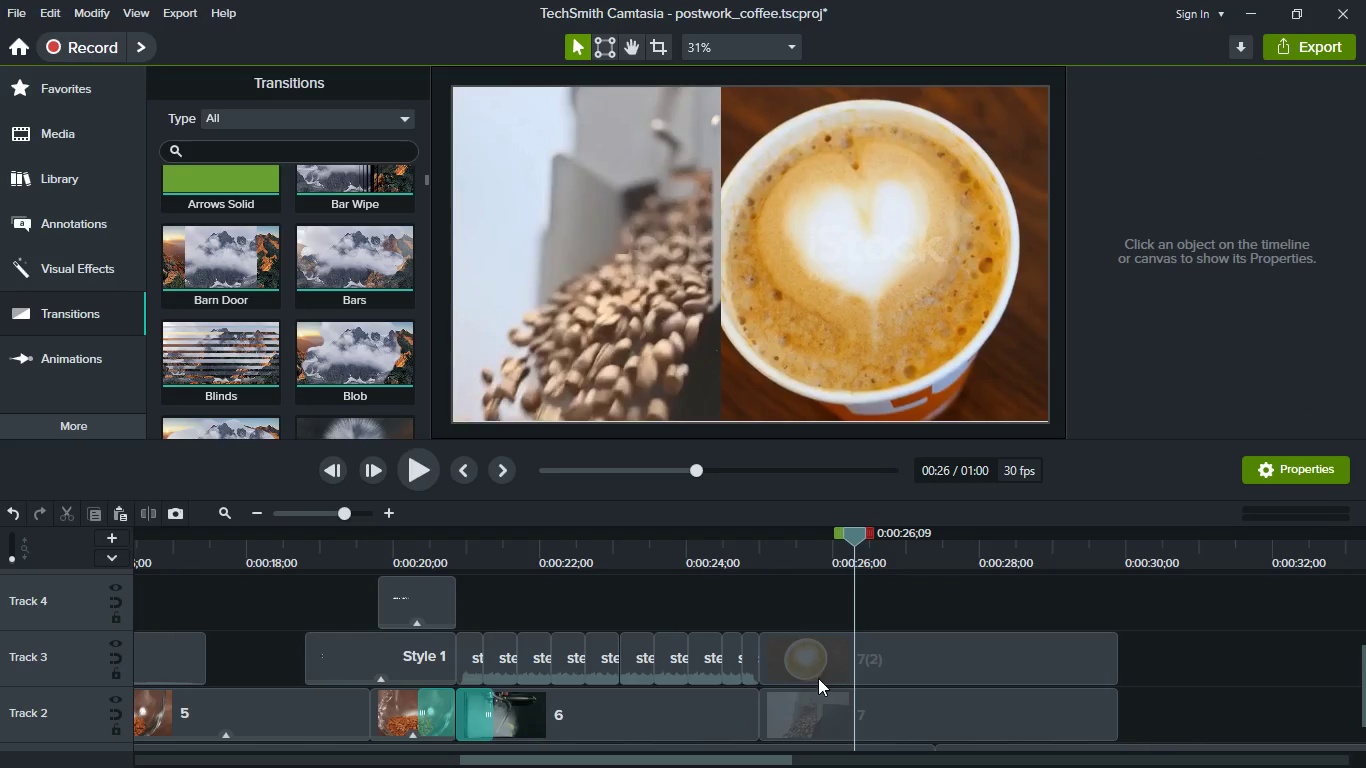 
left_click([811, 644])
 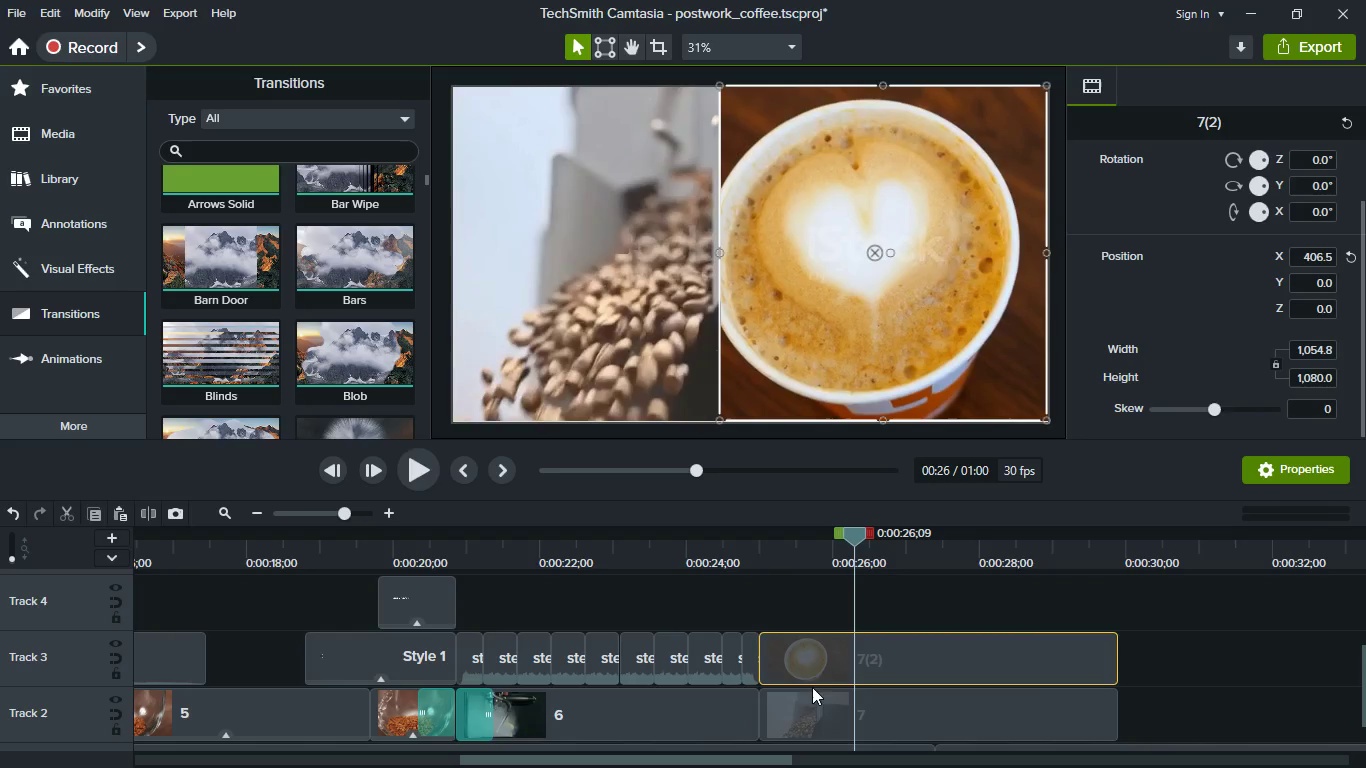 
hold_key(key=ControlLeft, duration=0.48)
left_click([812, 709])
 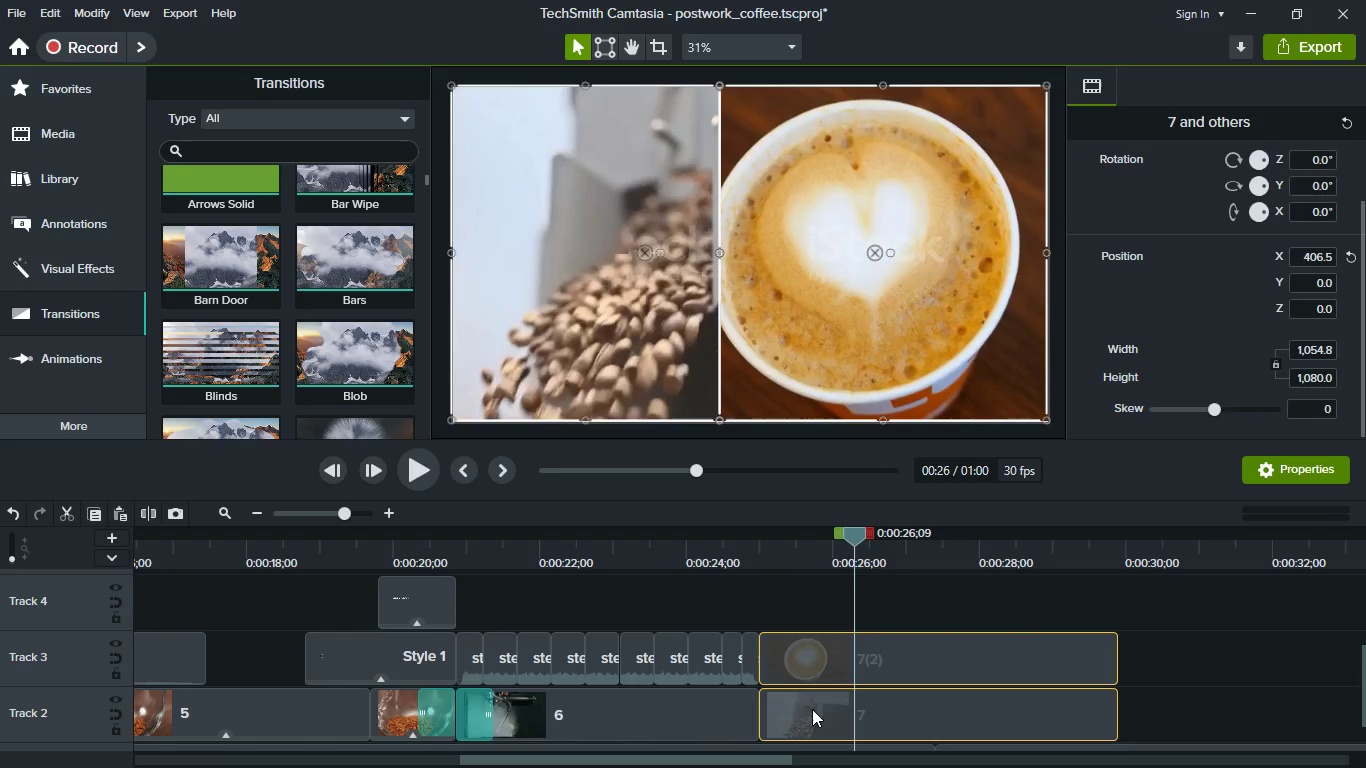 
right_click([812, 709])
 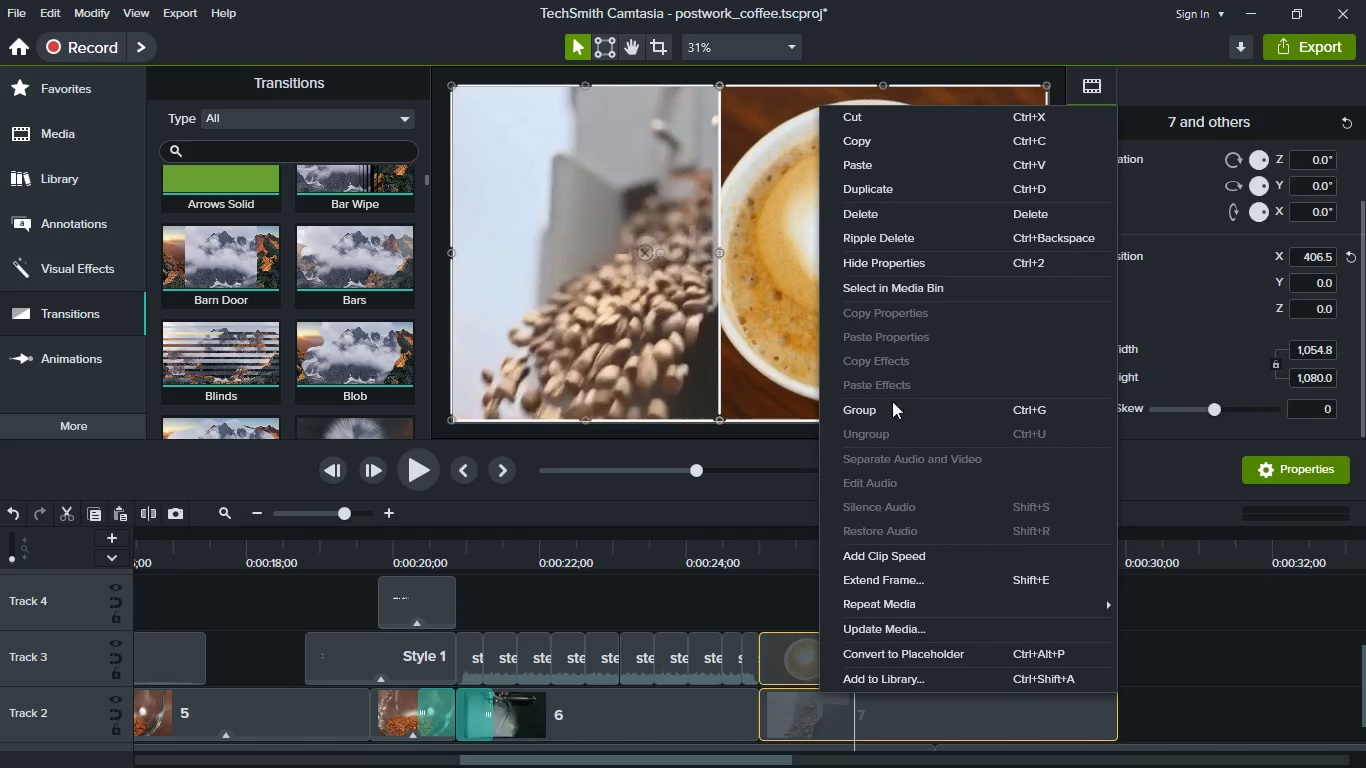 
left_click([900, 407])
 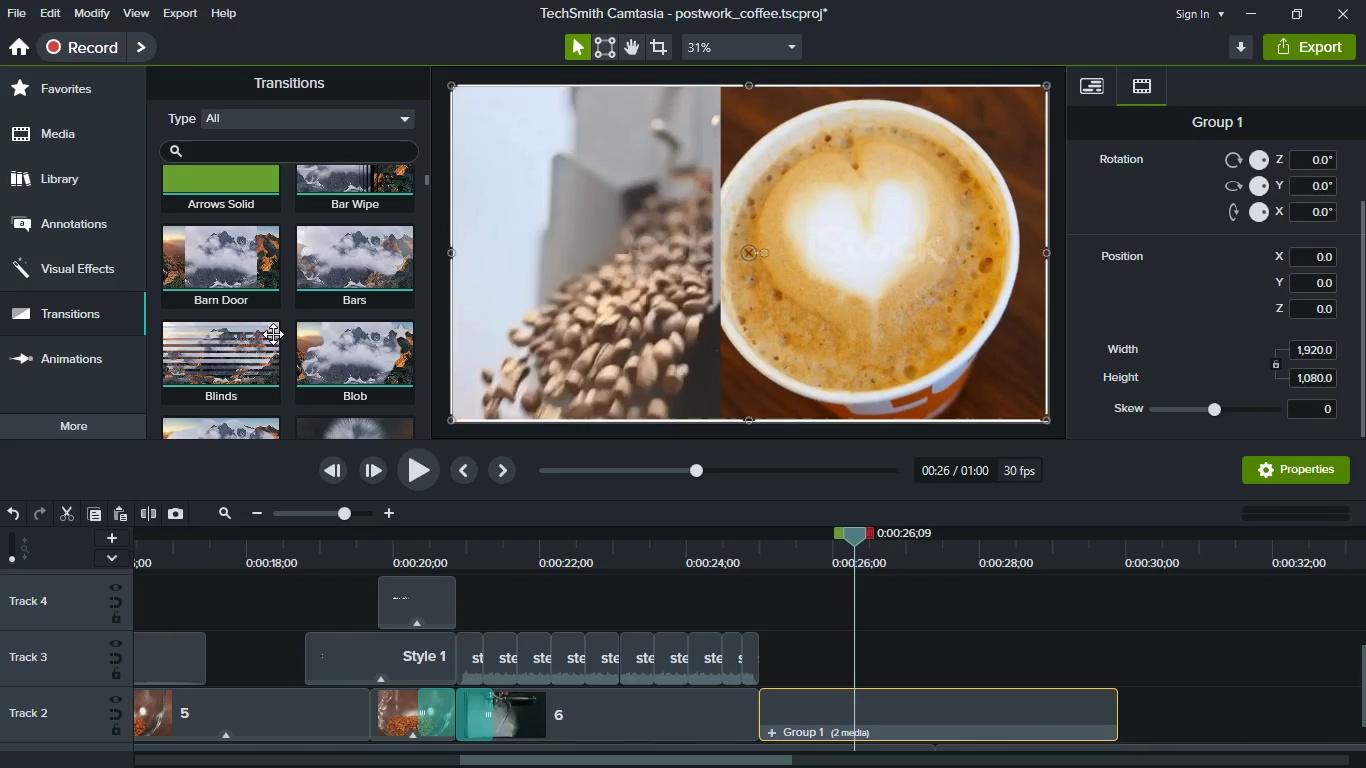 
left_click_drag(start_coordinate=[220, 339], to_coordinate=[741, 730])
 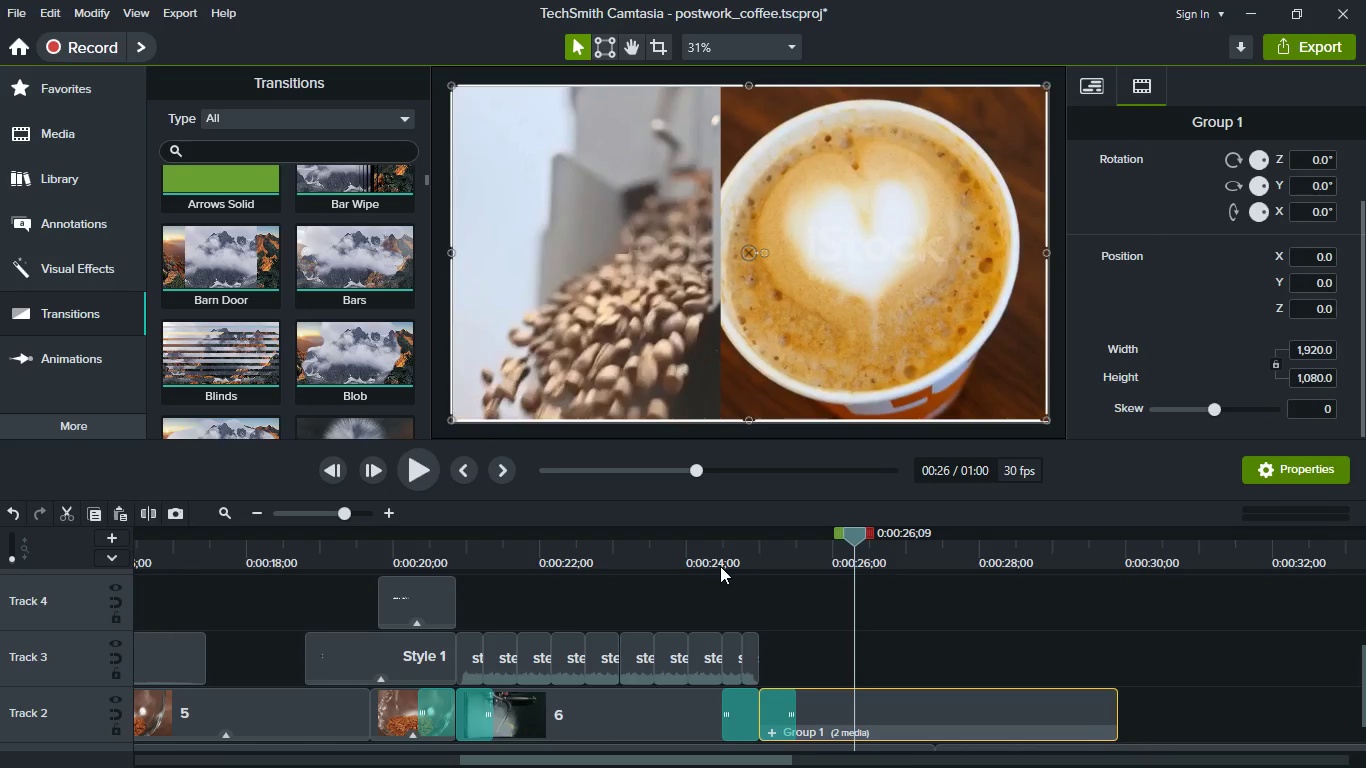 
left_click([711, 561])
 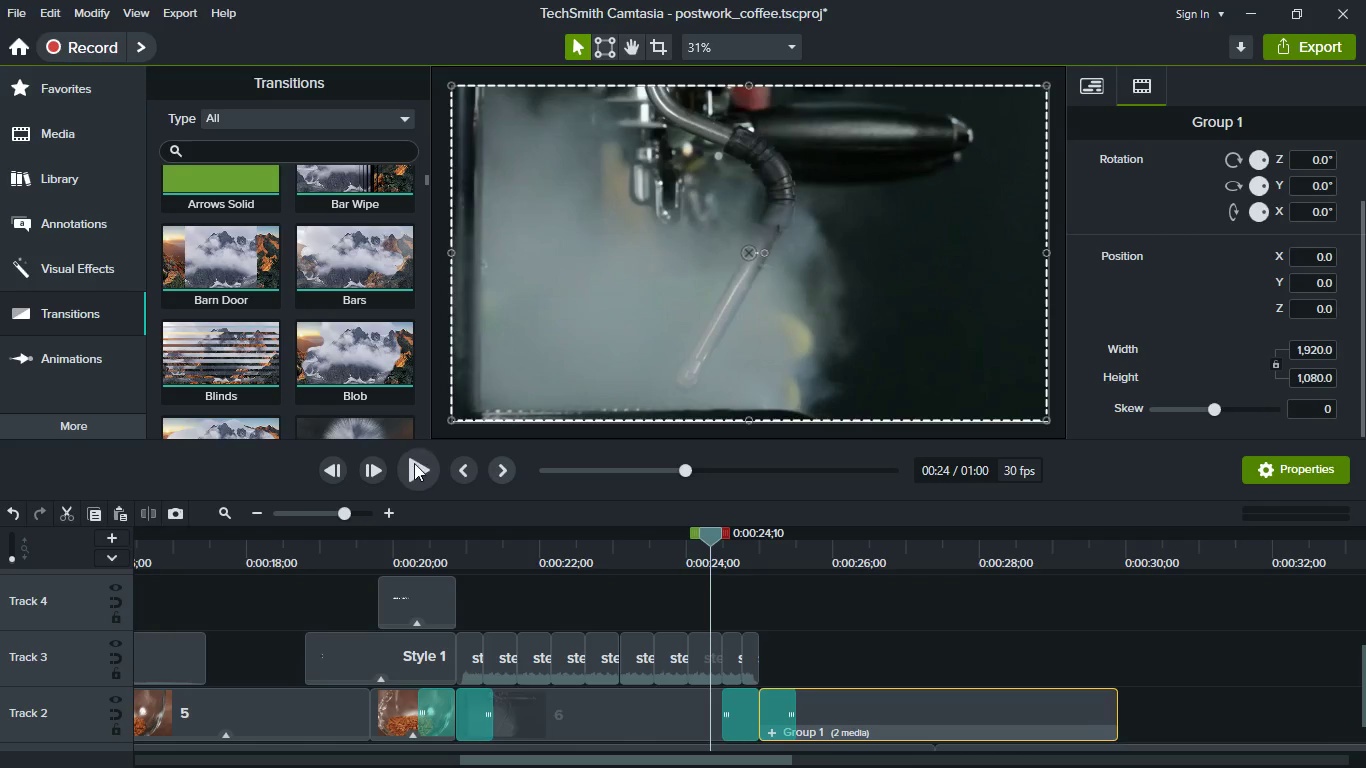 
left_click([412, 472])
 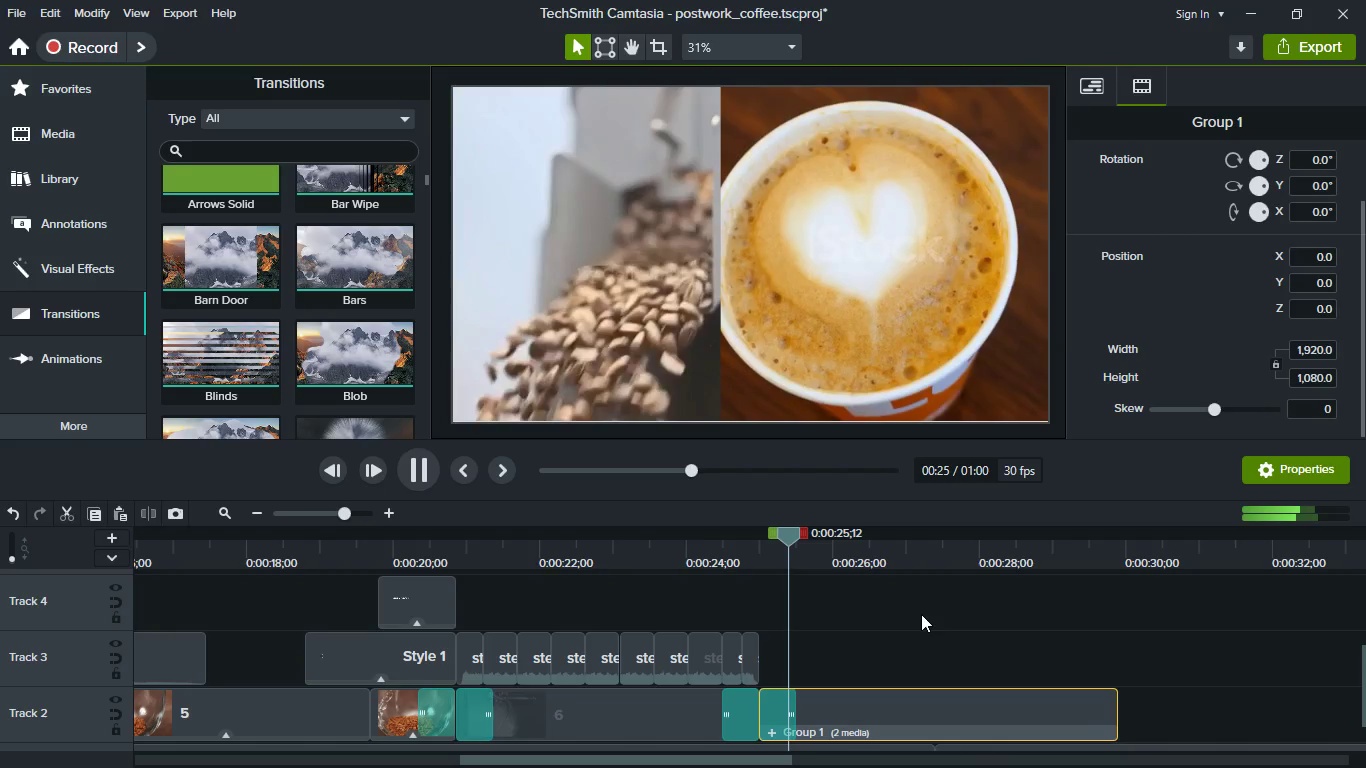 
key(Space)
 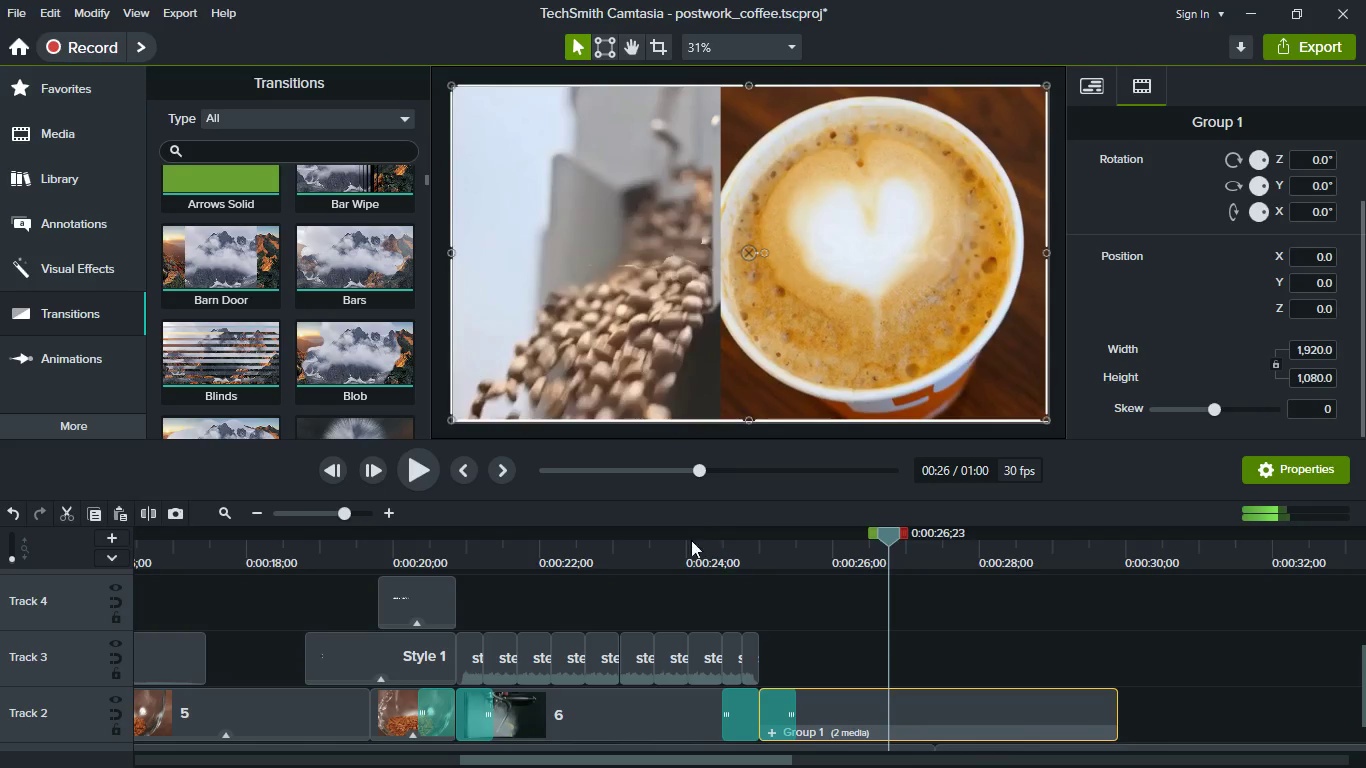 
left_click([677, 555])
 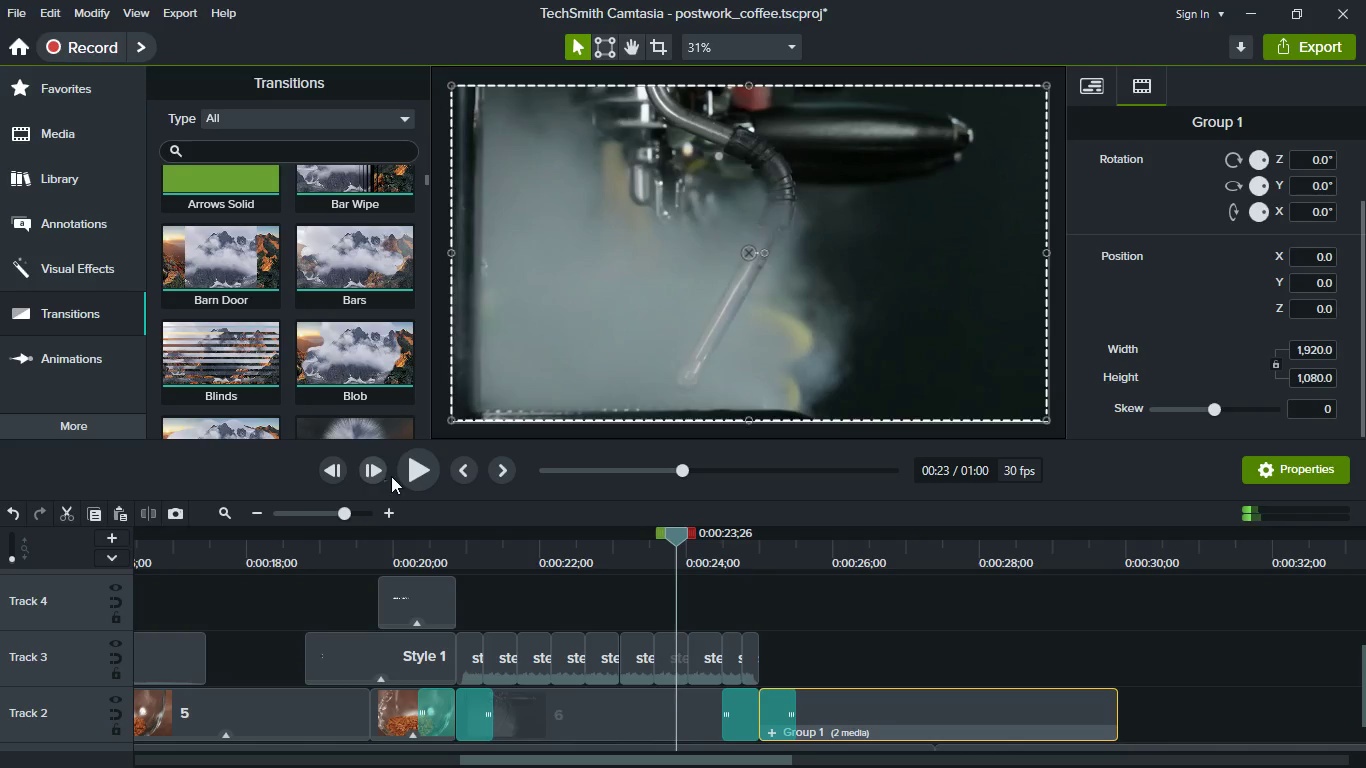 
left_click([400, 479])
 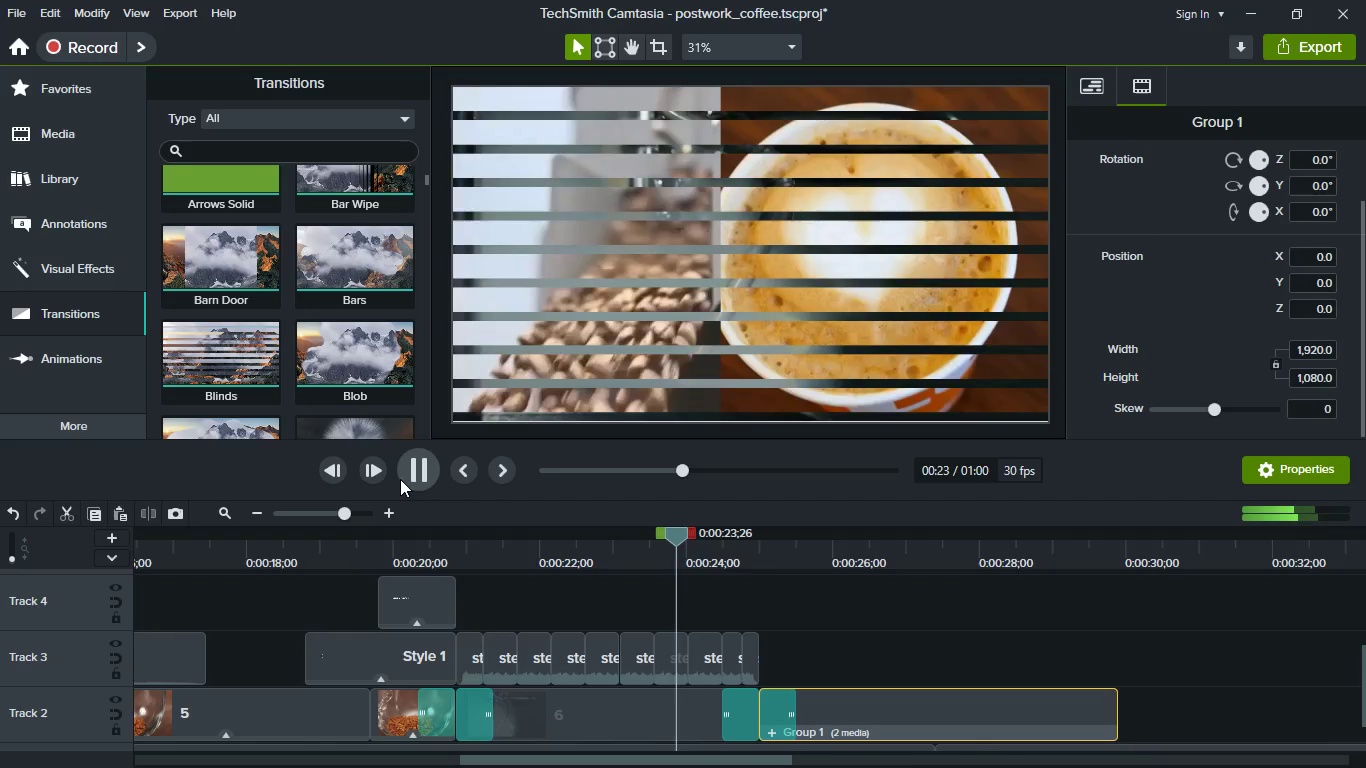 
key(Space)
 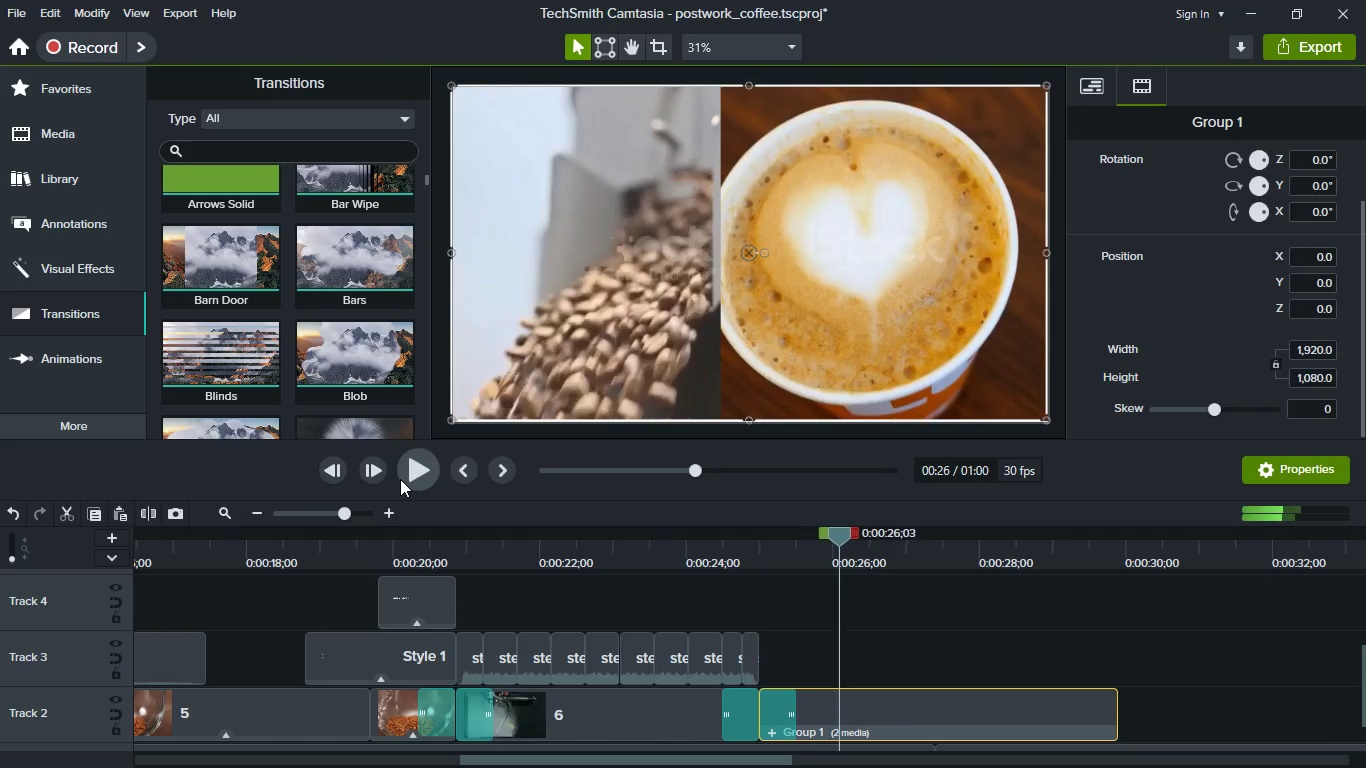 
key(Control+S)
 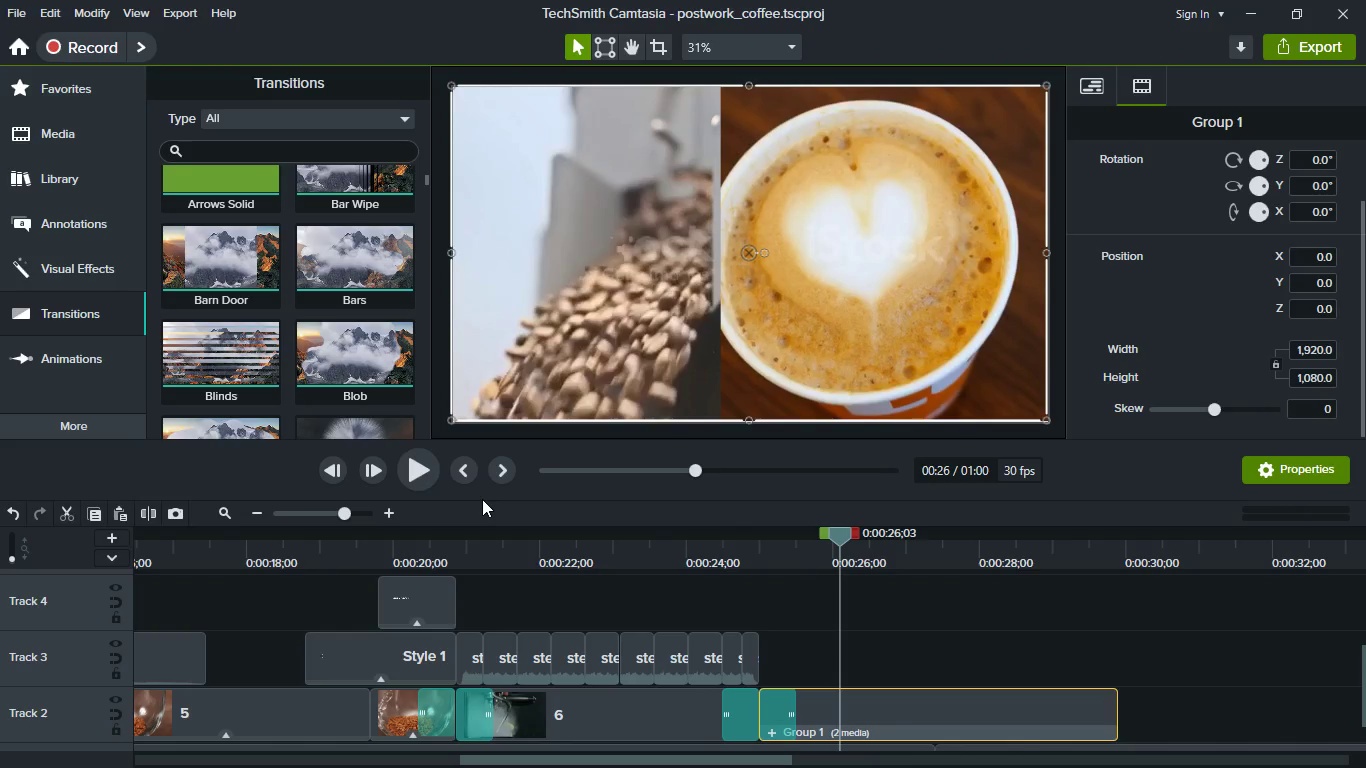 
wait(5.44)
 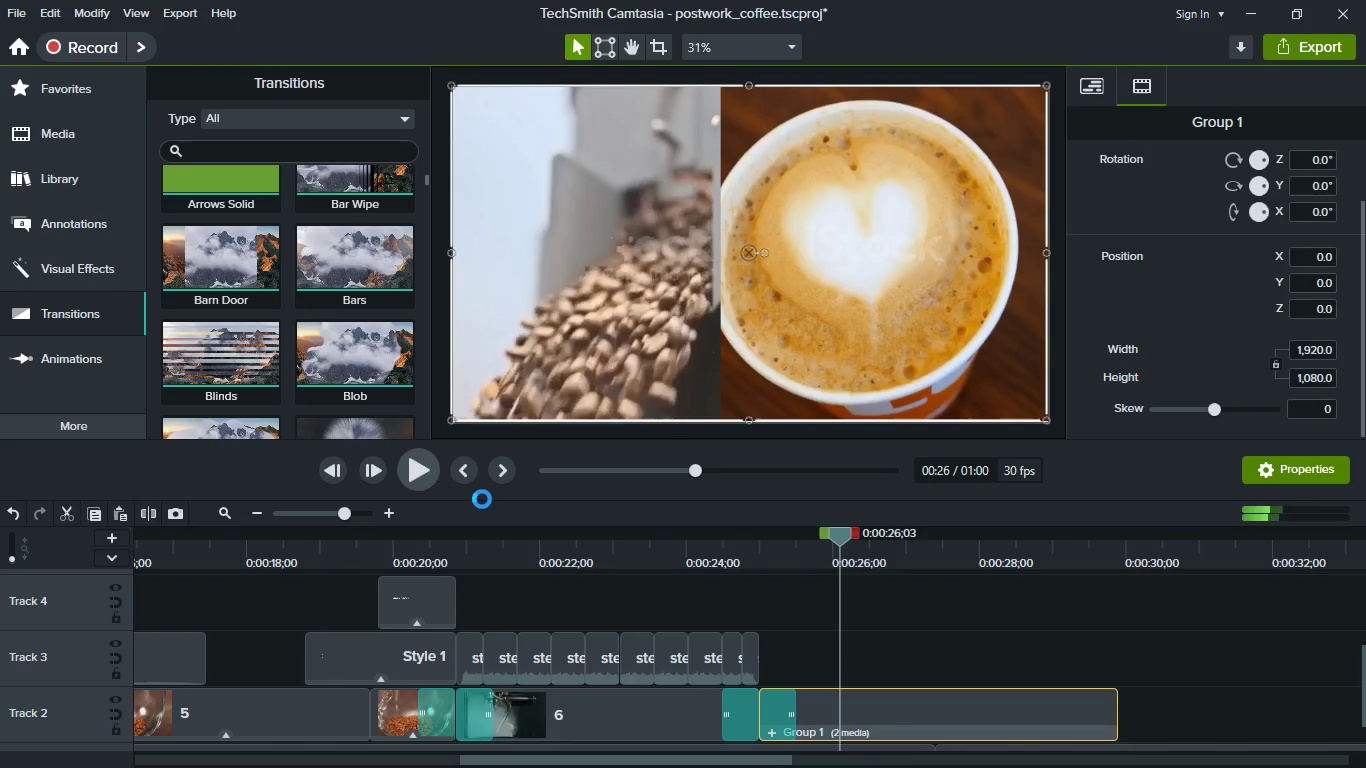 
key(Meta+MetaLeft)
 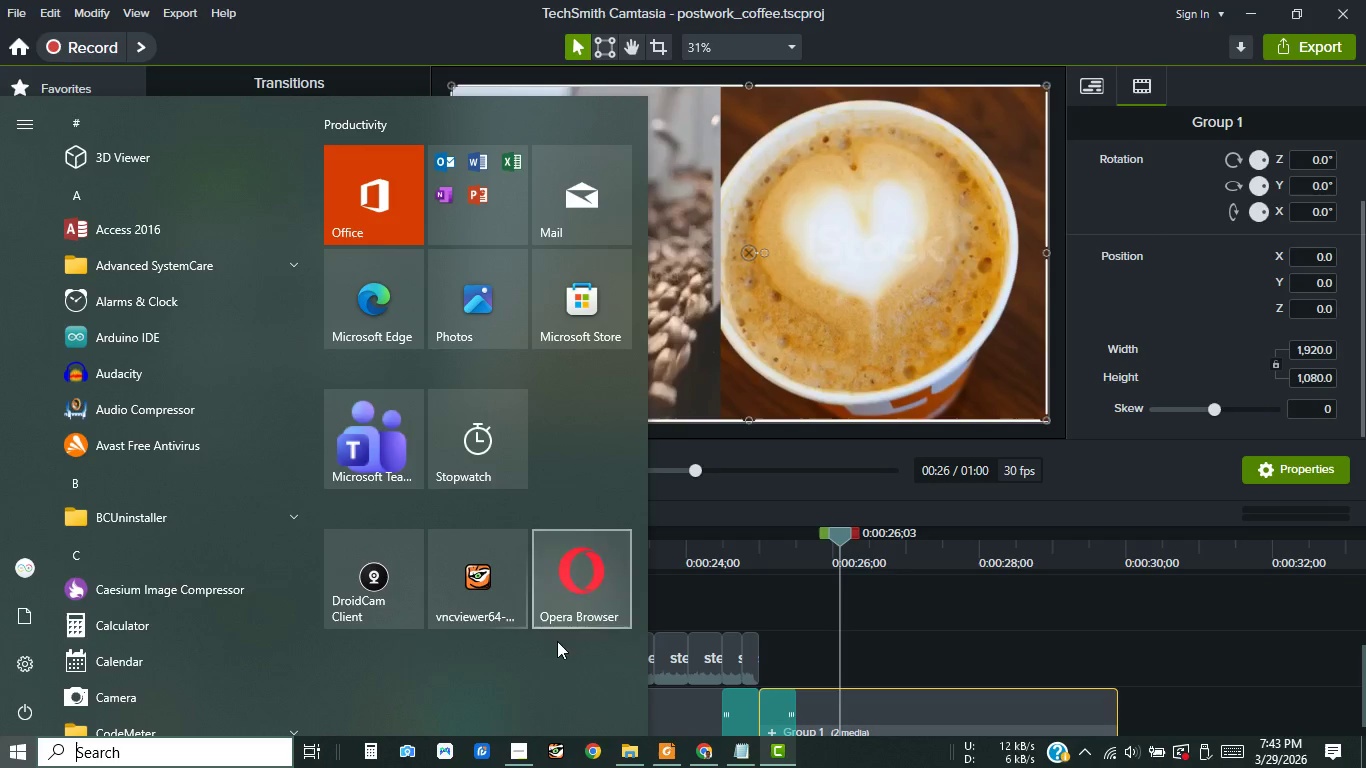 
left_click([520, 749])